 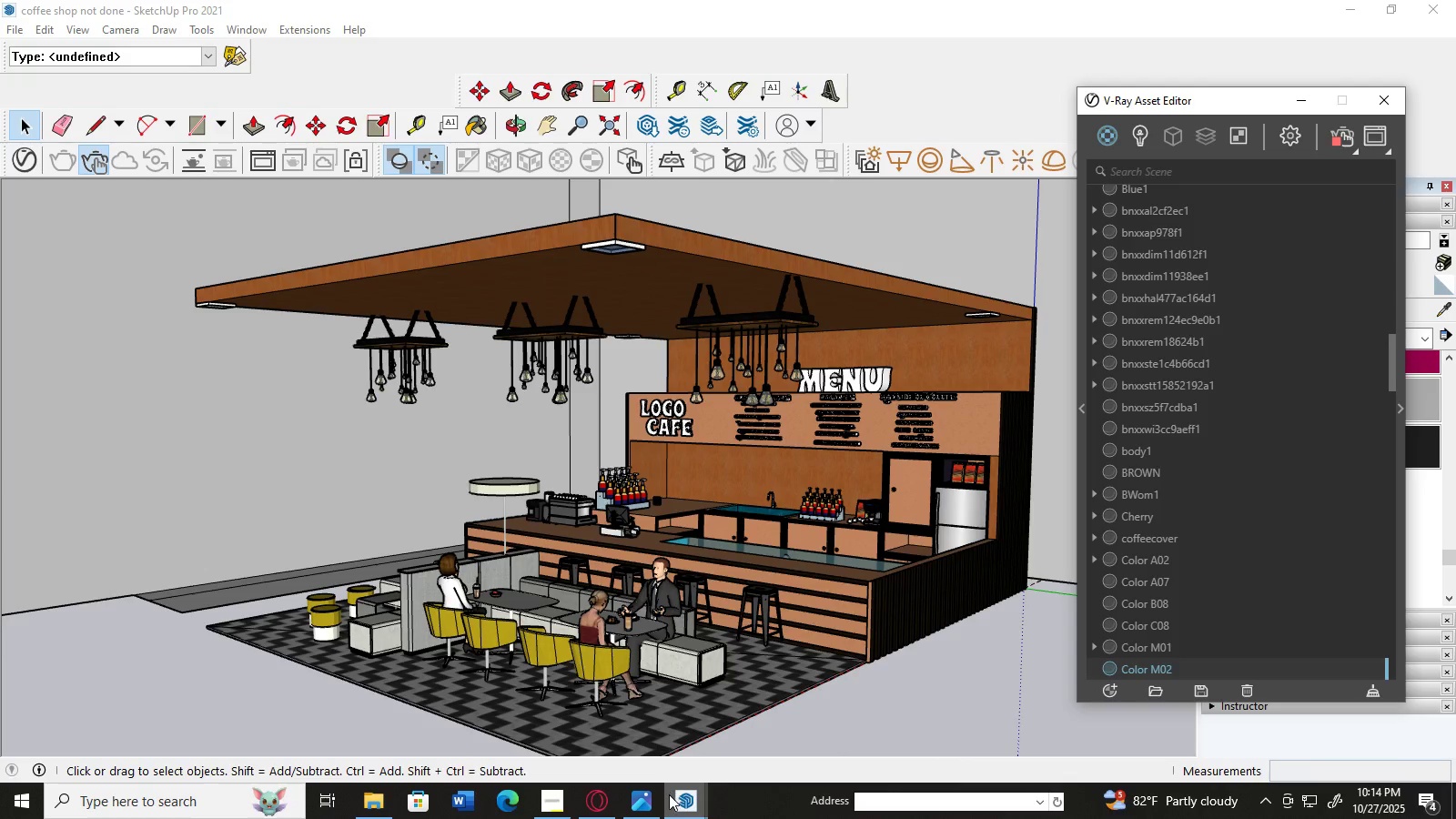 
left_click([1379, 134])
 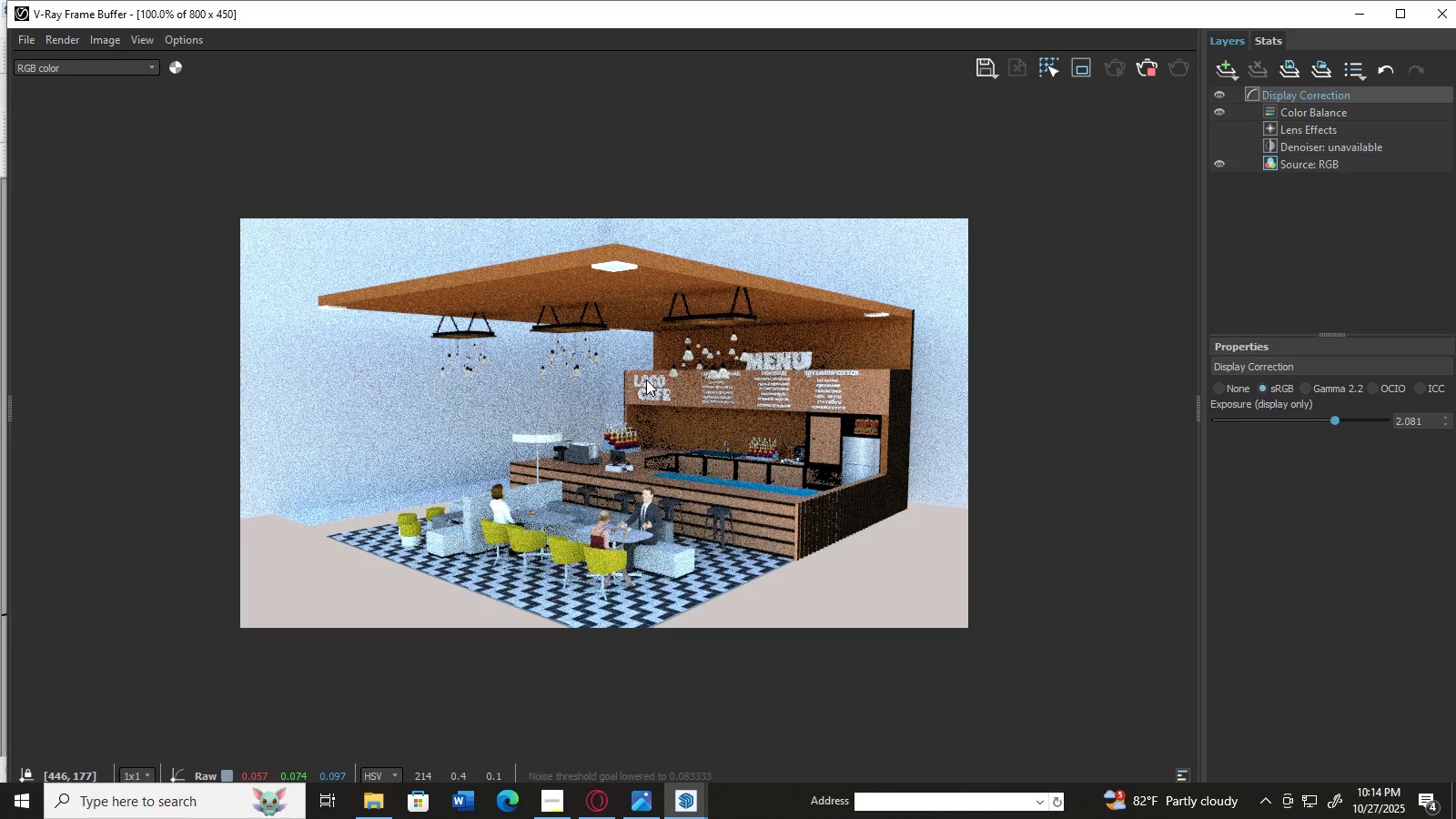 
wait(13.39)
 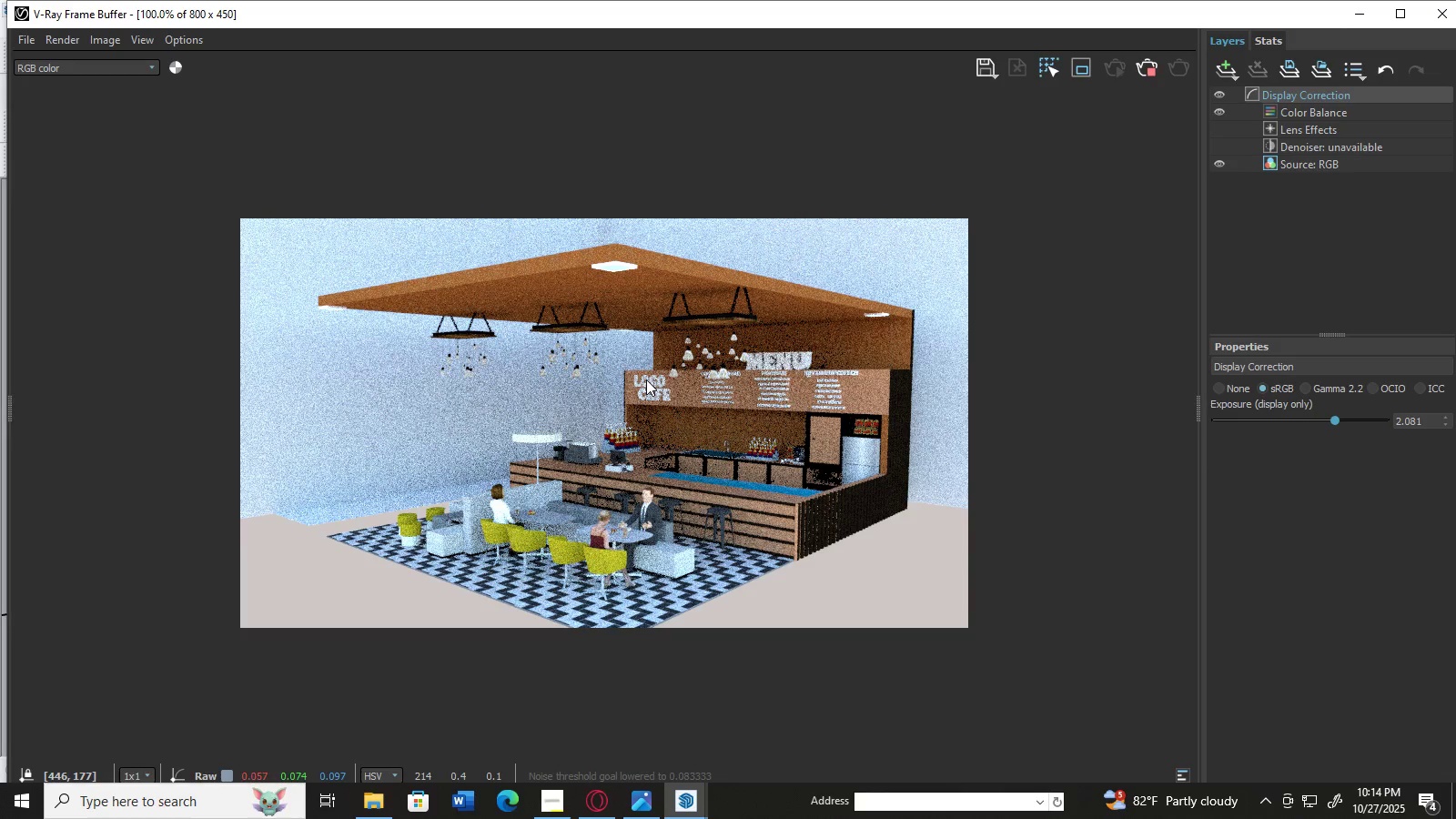 
left_click([661, 361])
 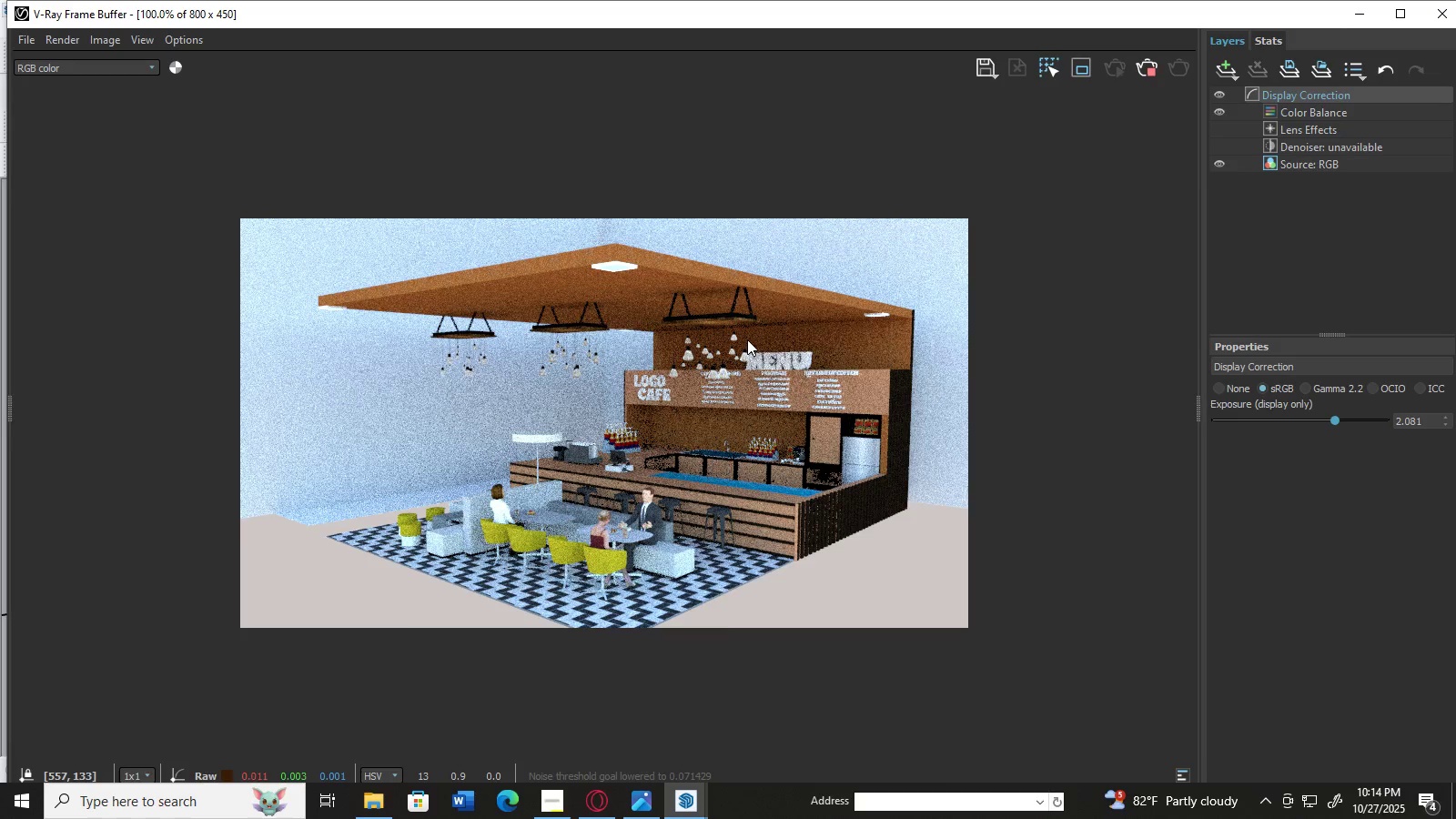 
scroll: coordinate [747, 339], scroll_direction: up, amount: 1.0
 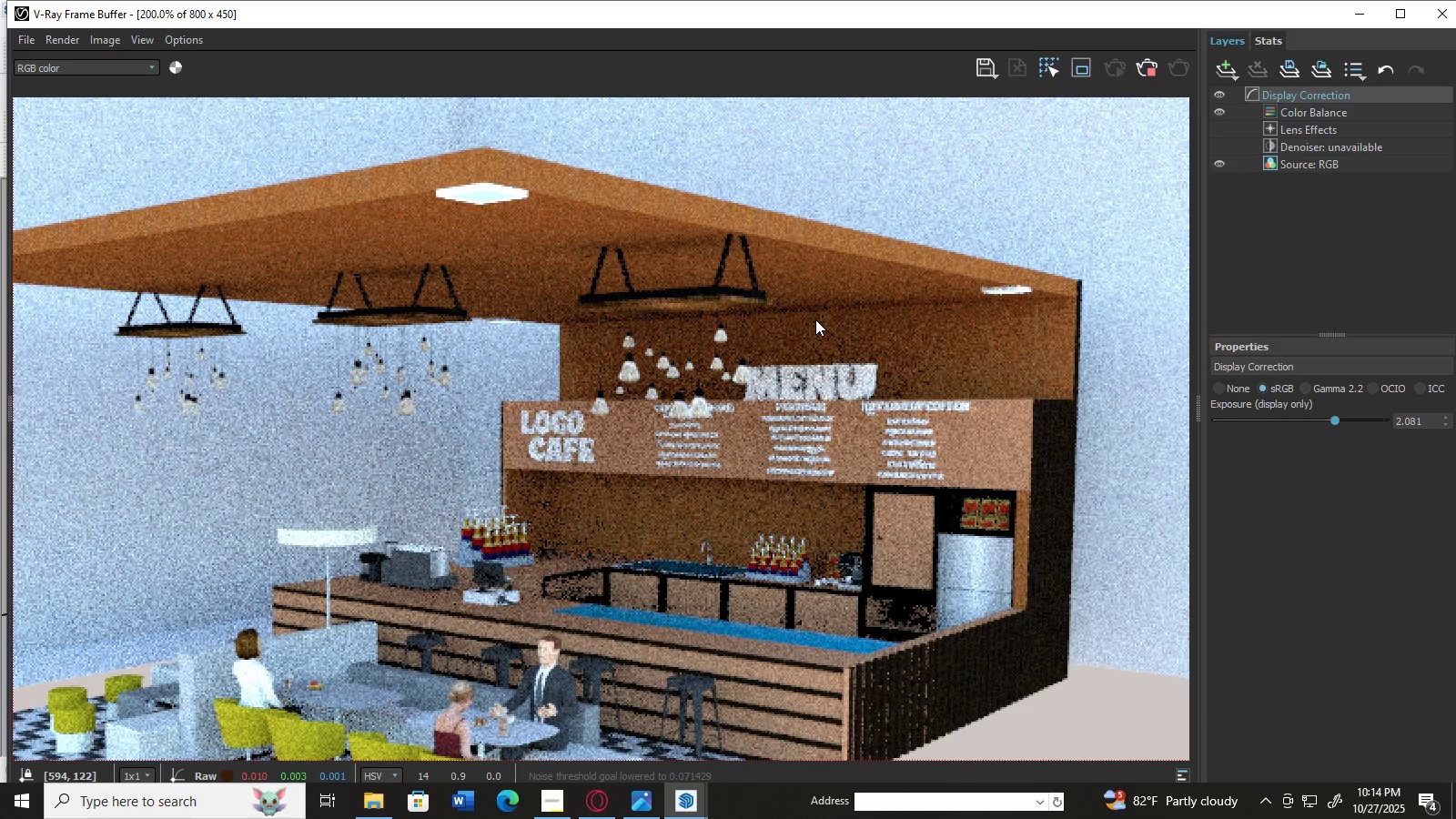 
double_click([815, 319])
 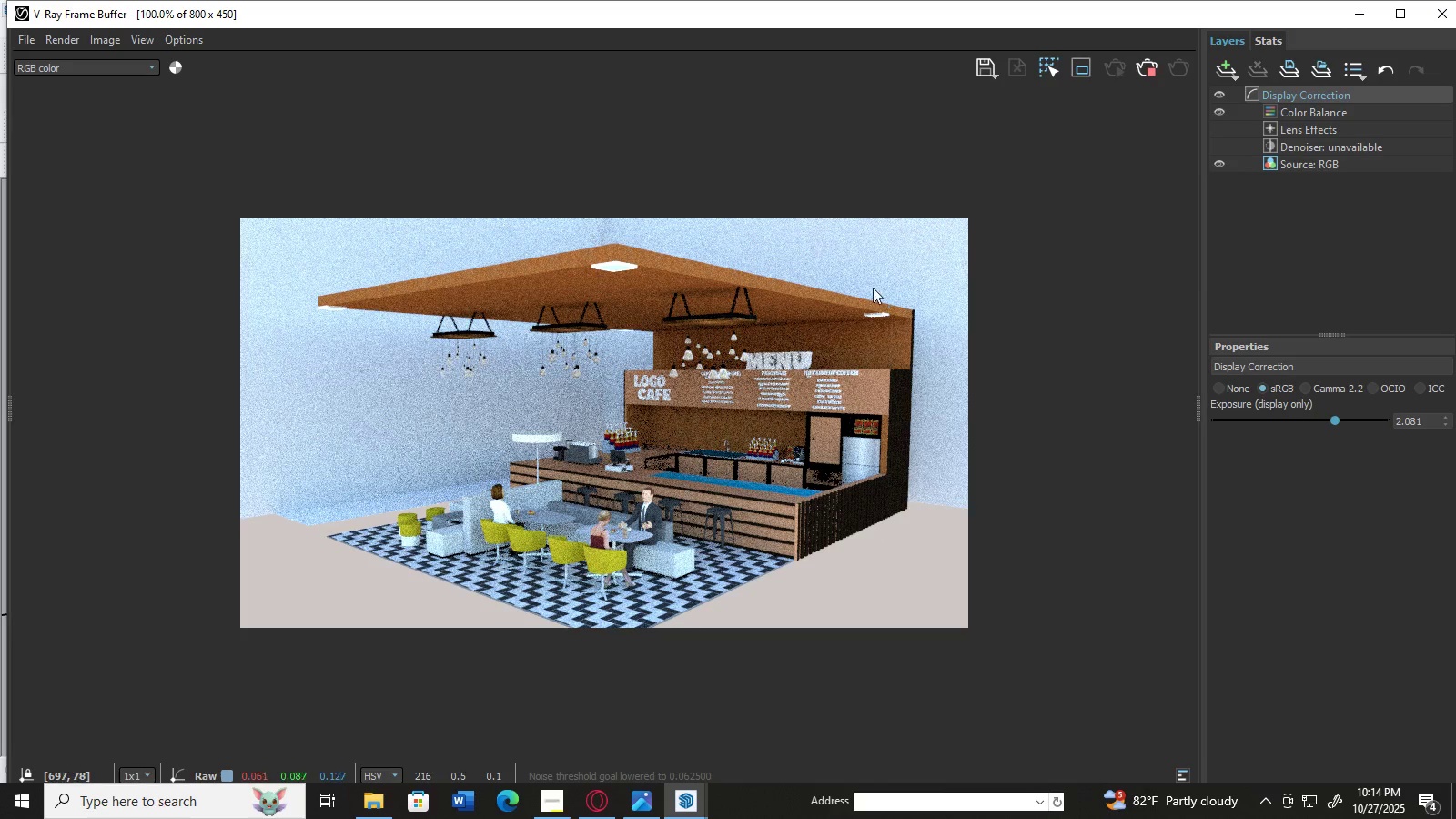 
double_click([858, 265])
 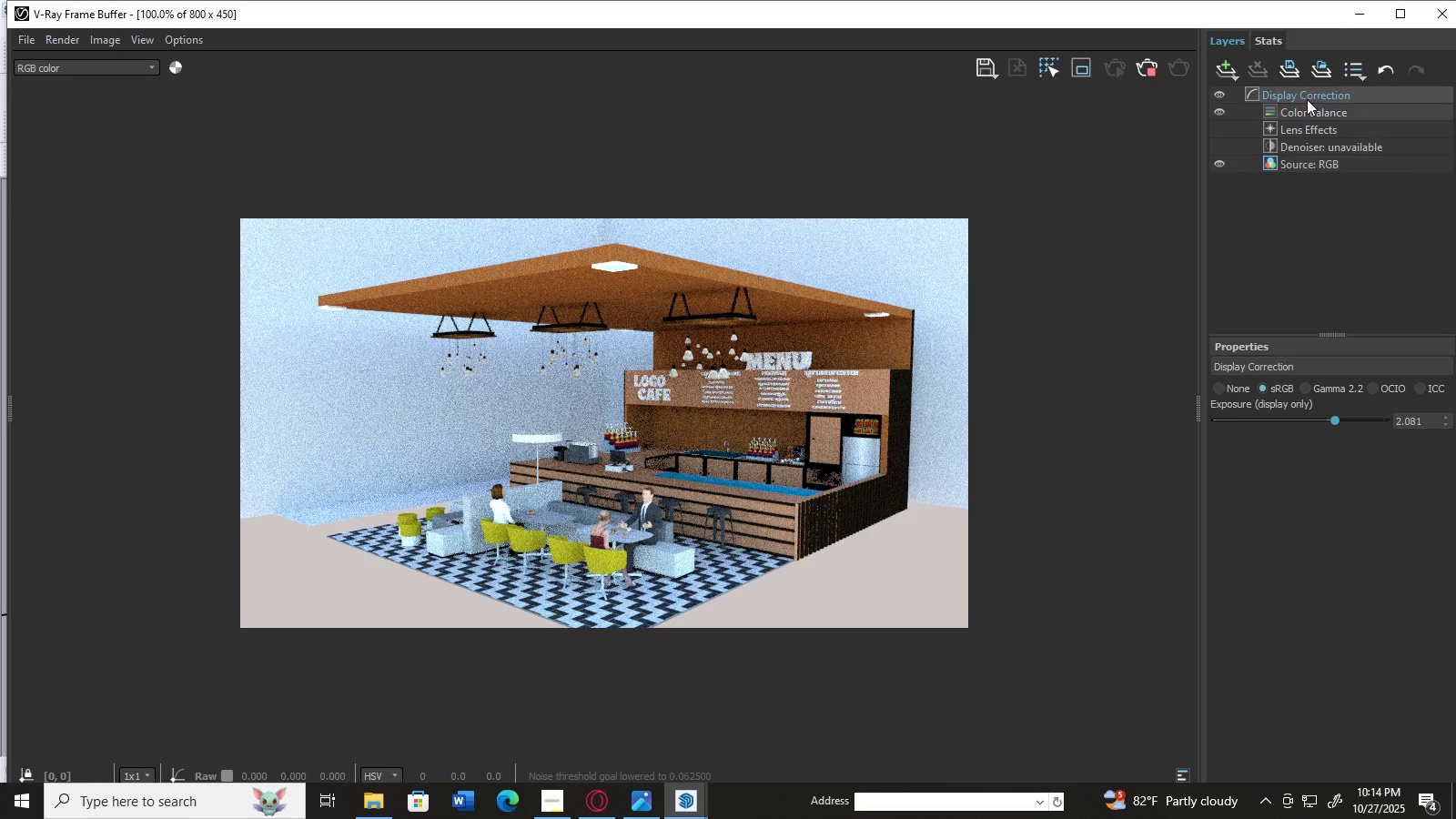 
left_click([1307, 108])
 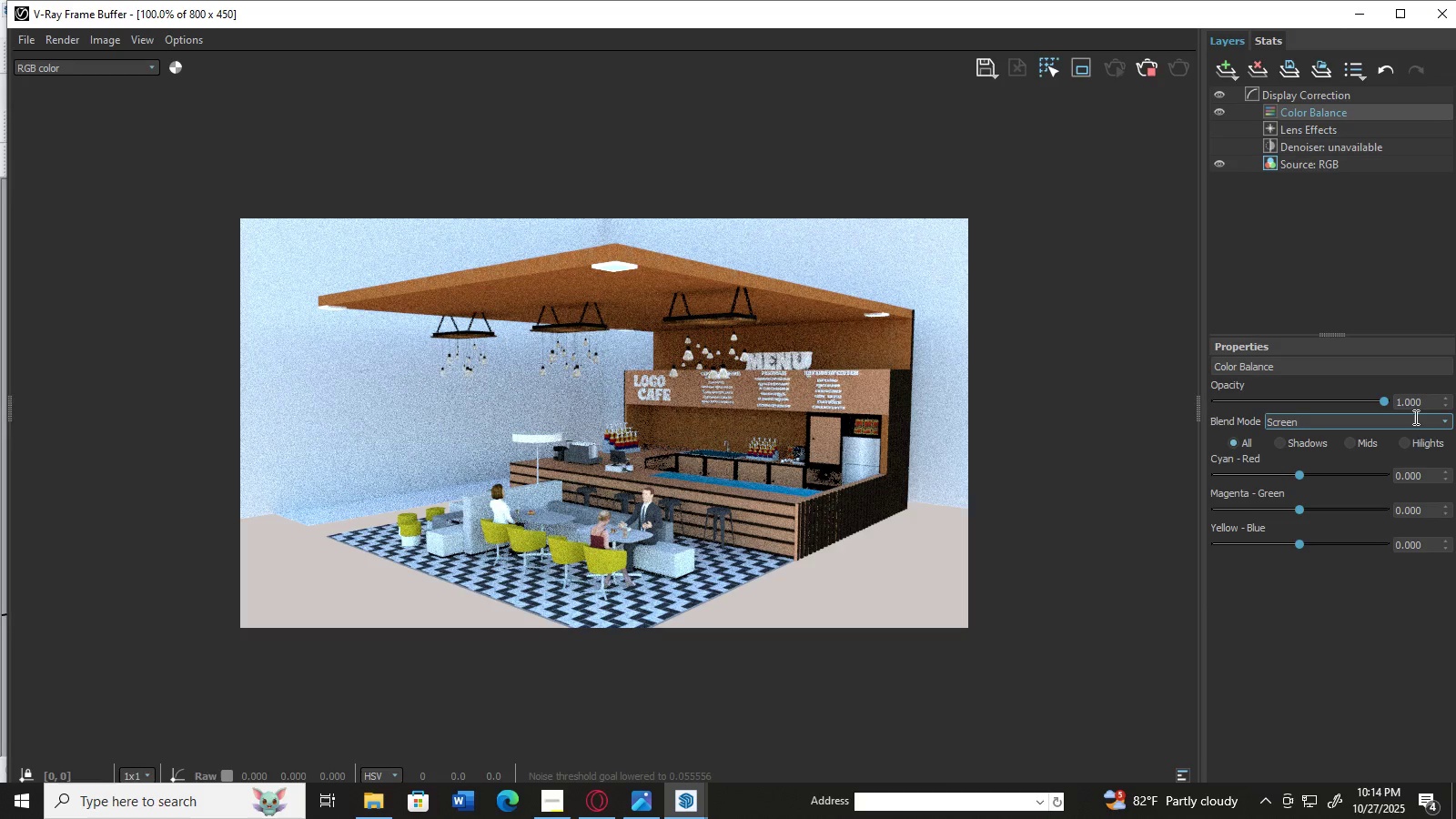 
left_click([1444, 420])
 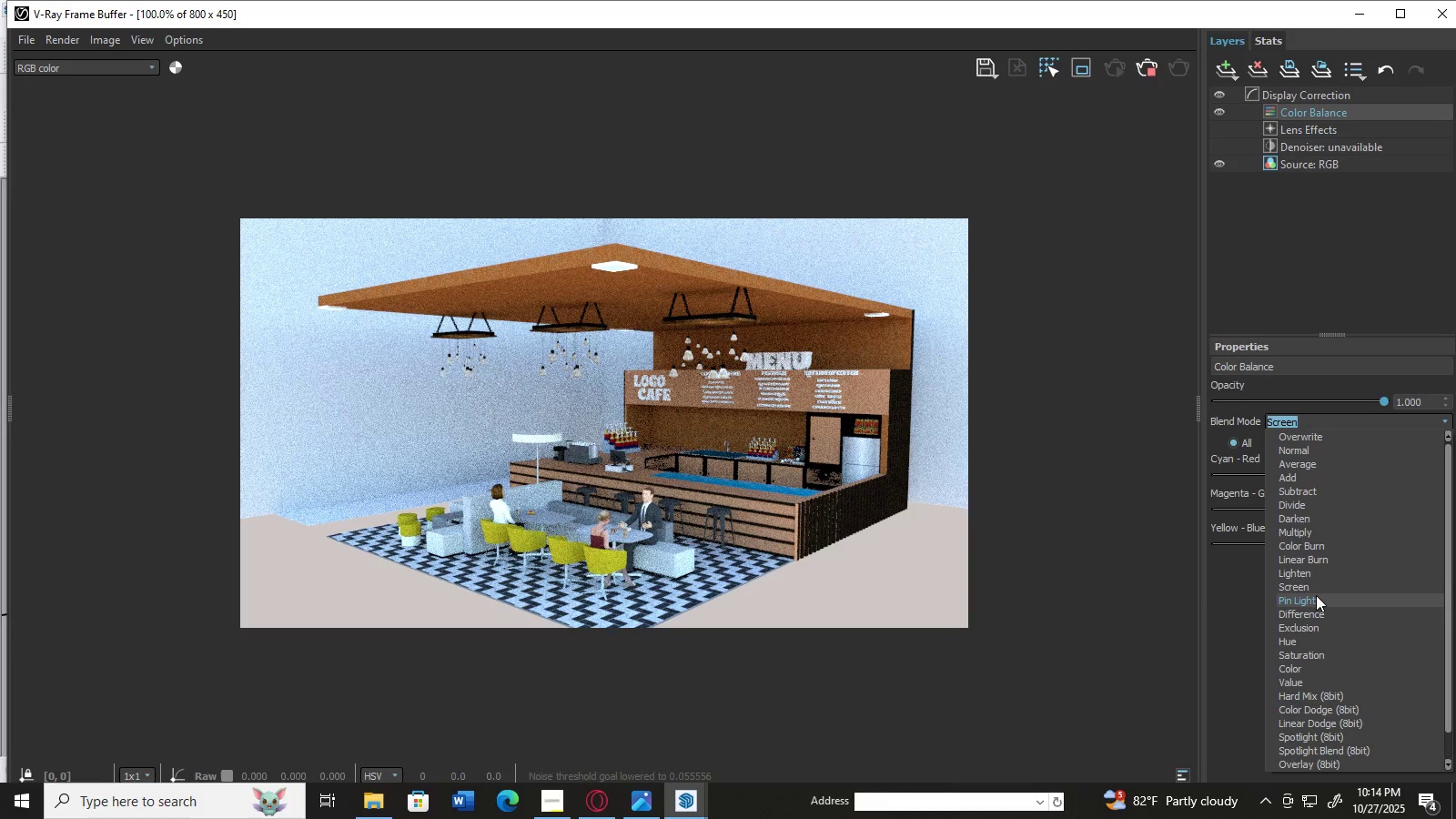 
left_click([1317, 597])
 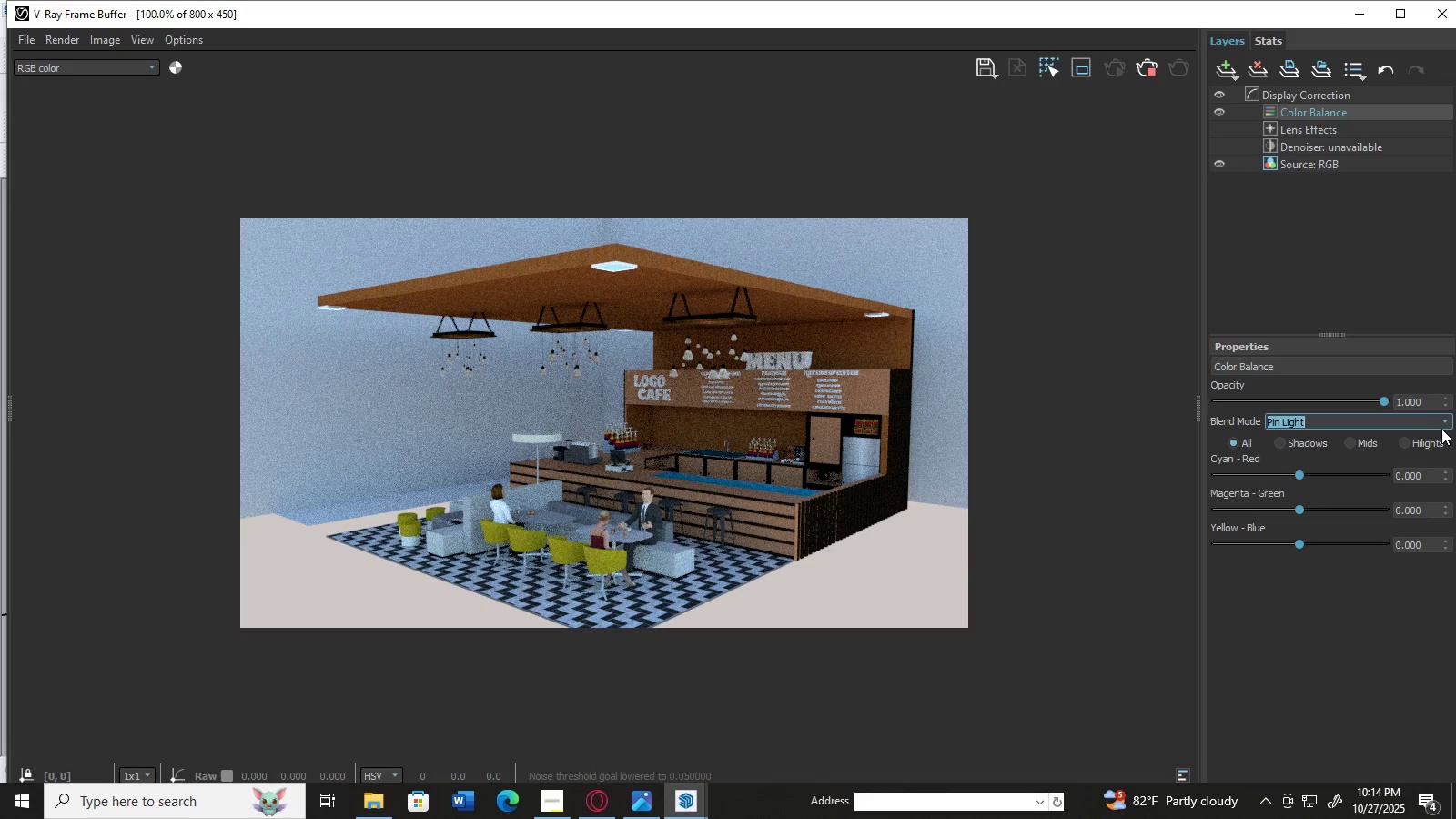 
left_click([1443, 425])
 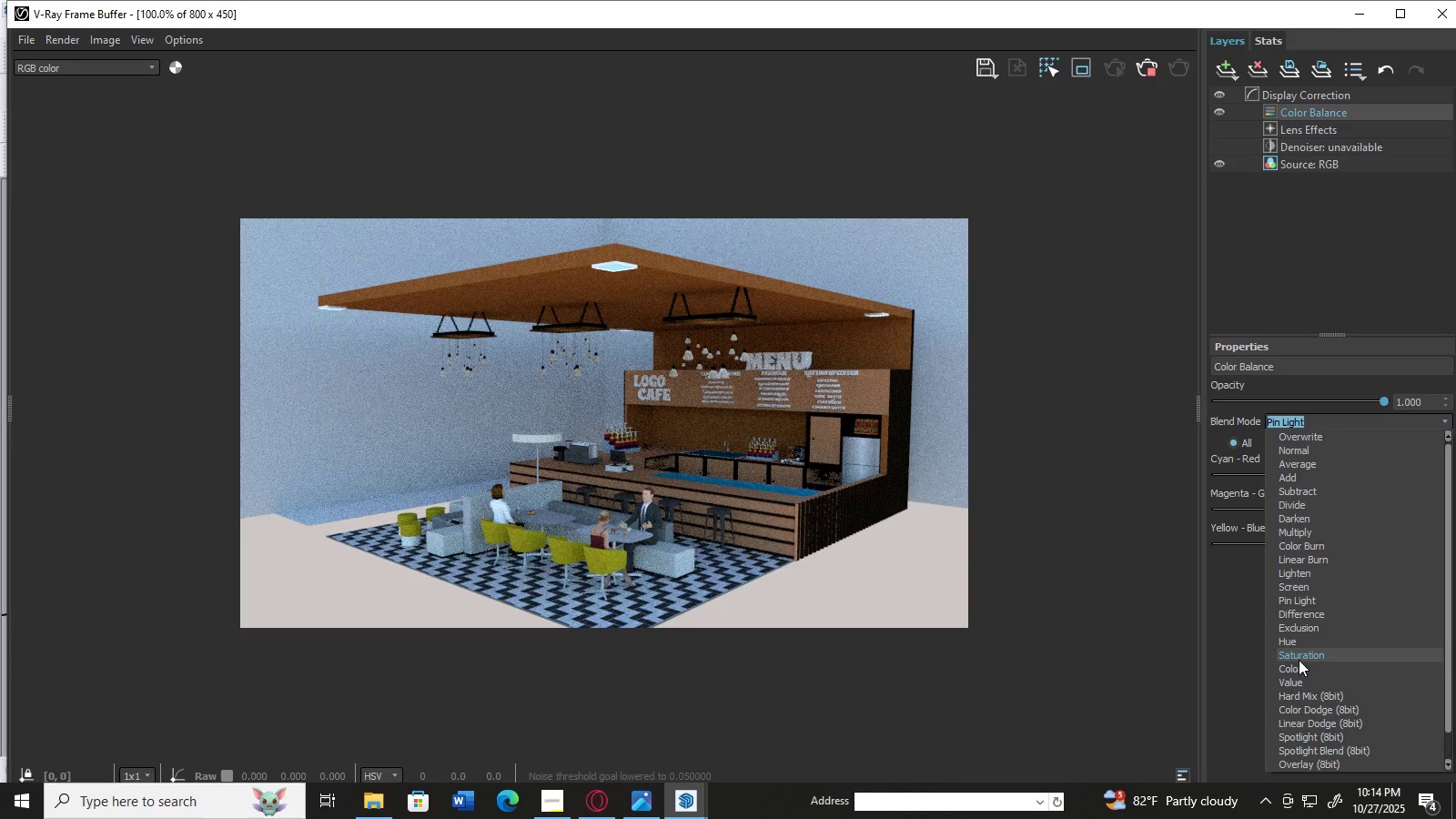 
left_click([1301, 667])
 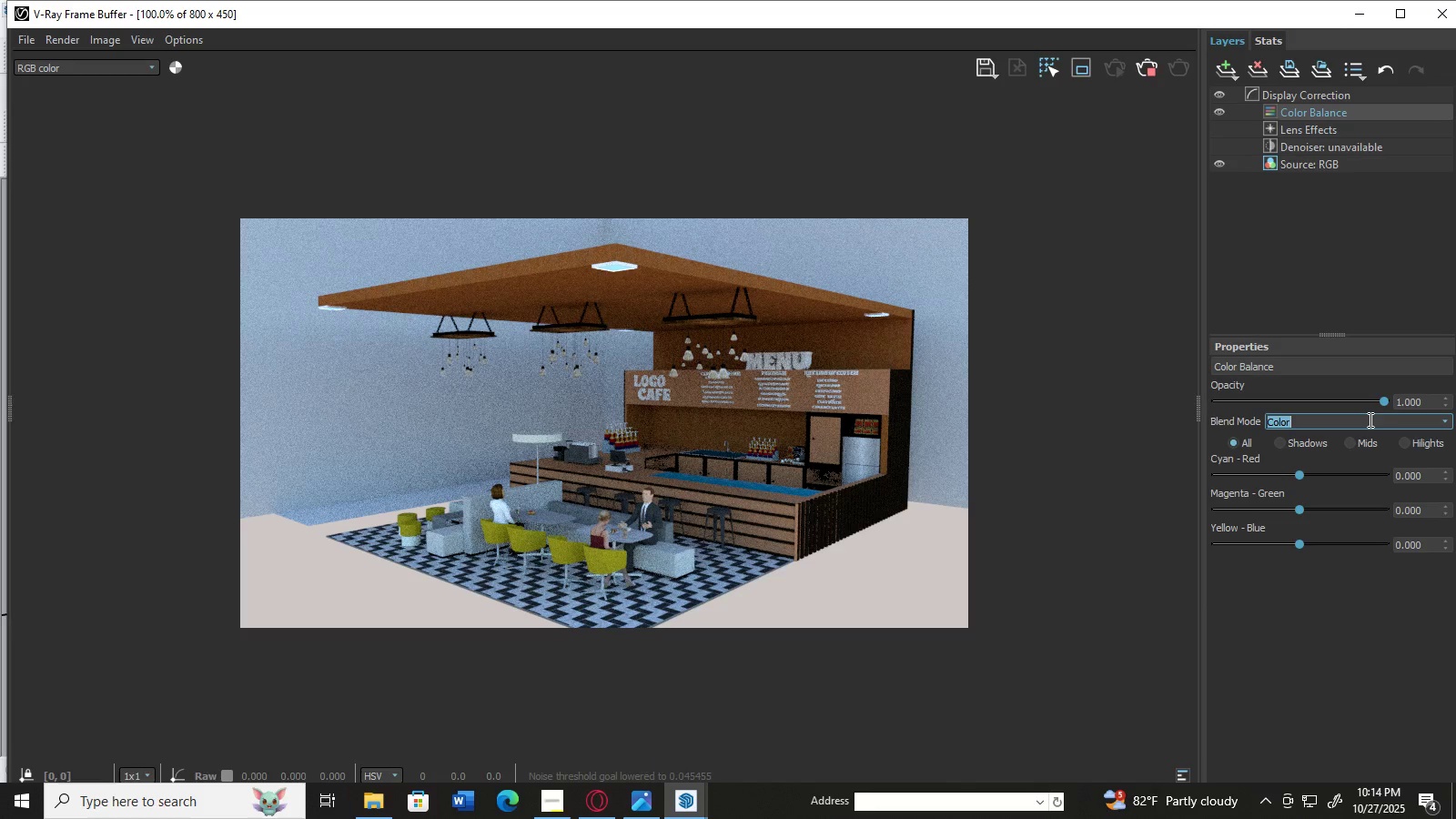 
left_click([1441, 422])
 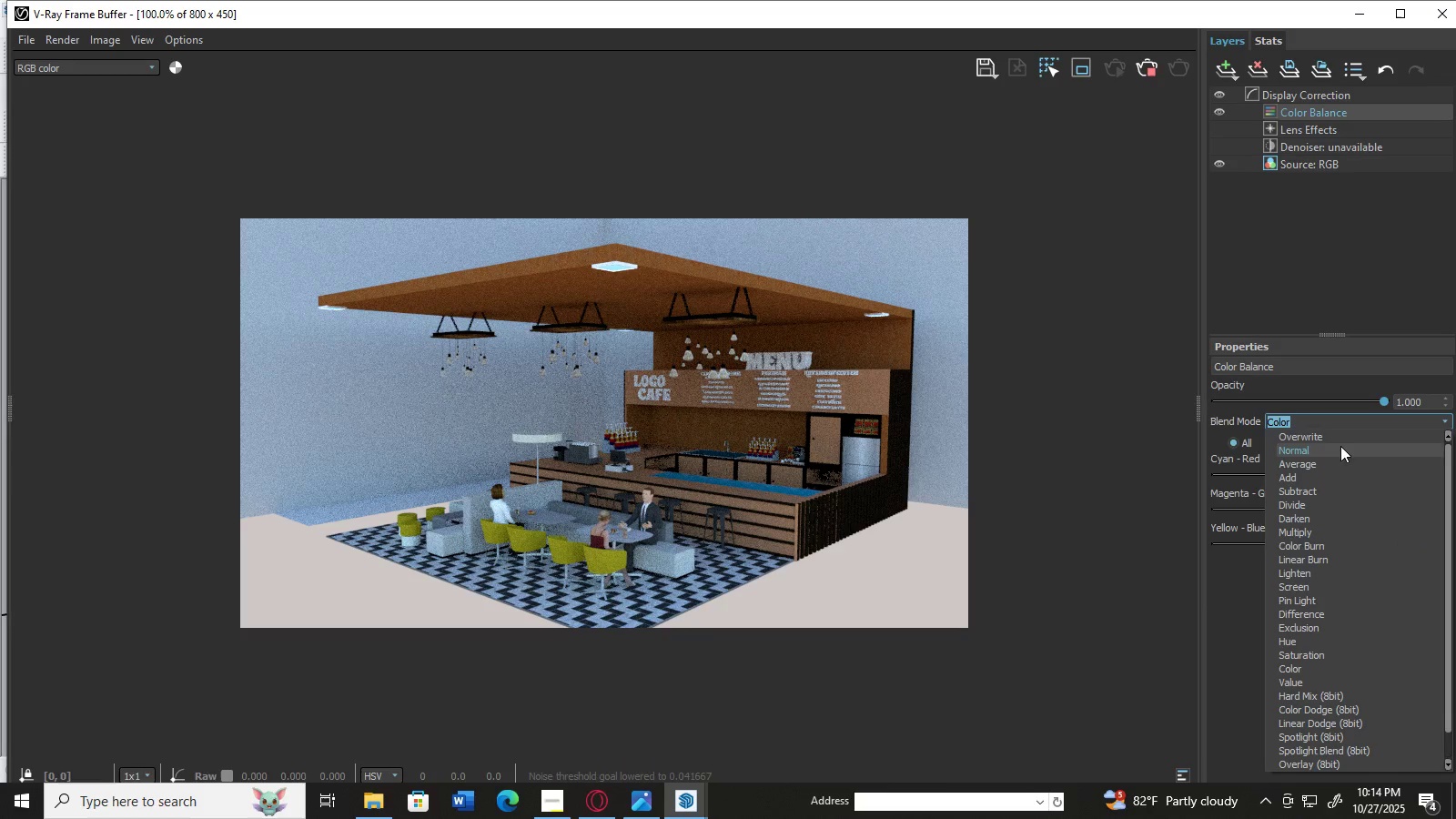 
left_click([1336, 435])
 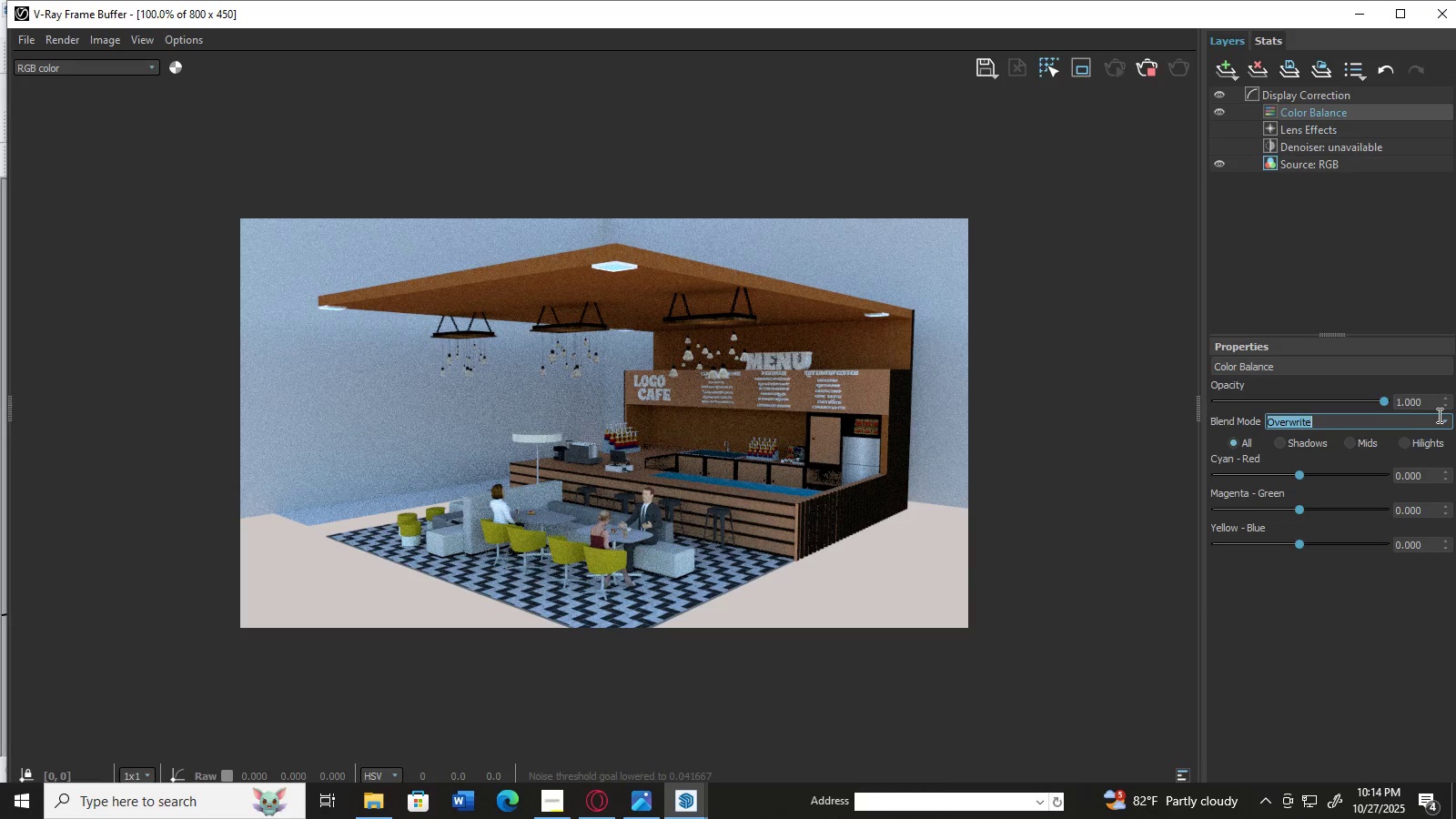 
left_click([1444, 419])
 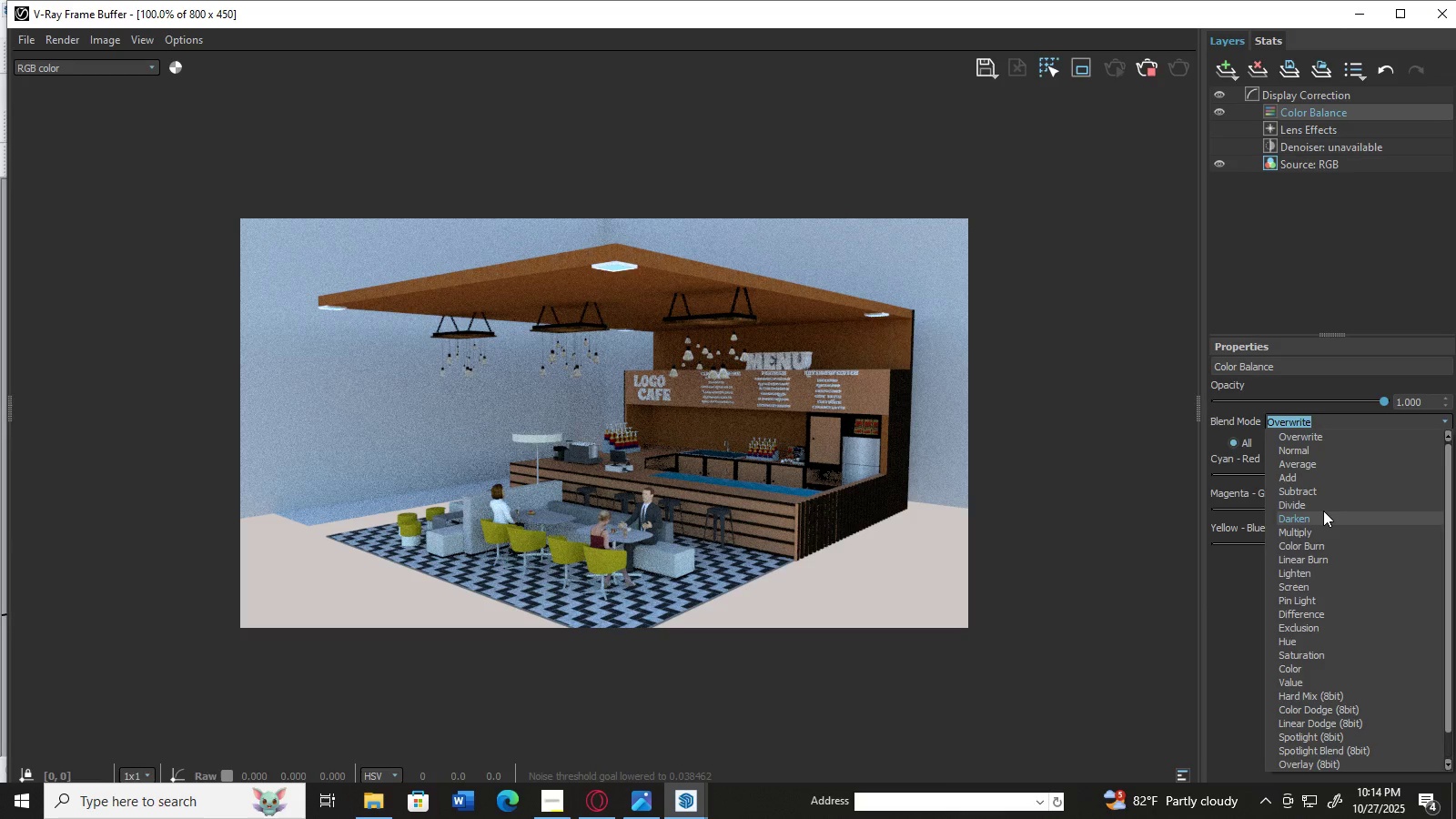 
left_click([1323, 508])
 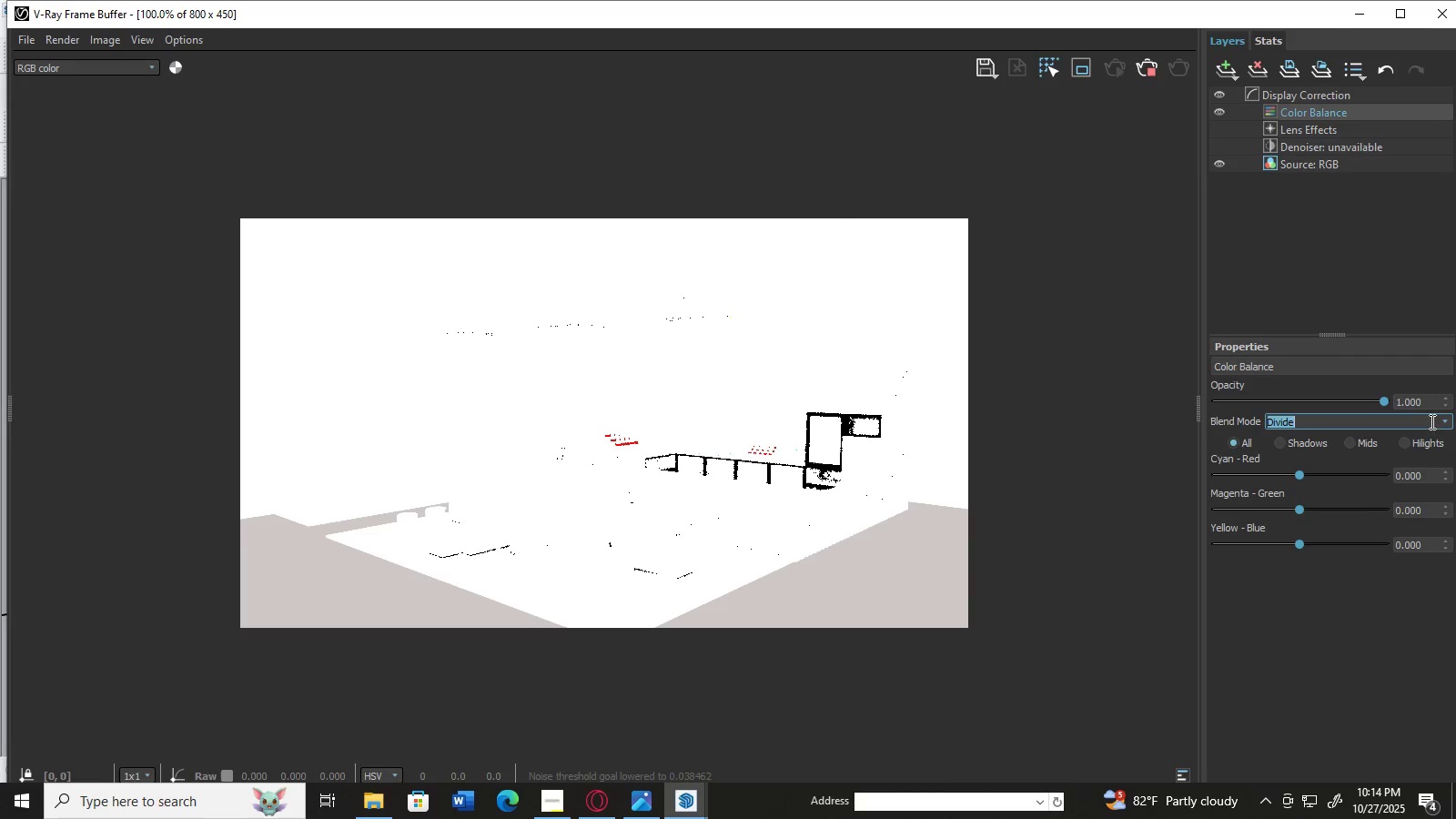 
left_click([1444, 417])
 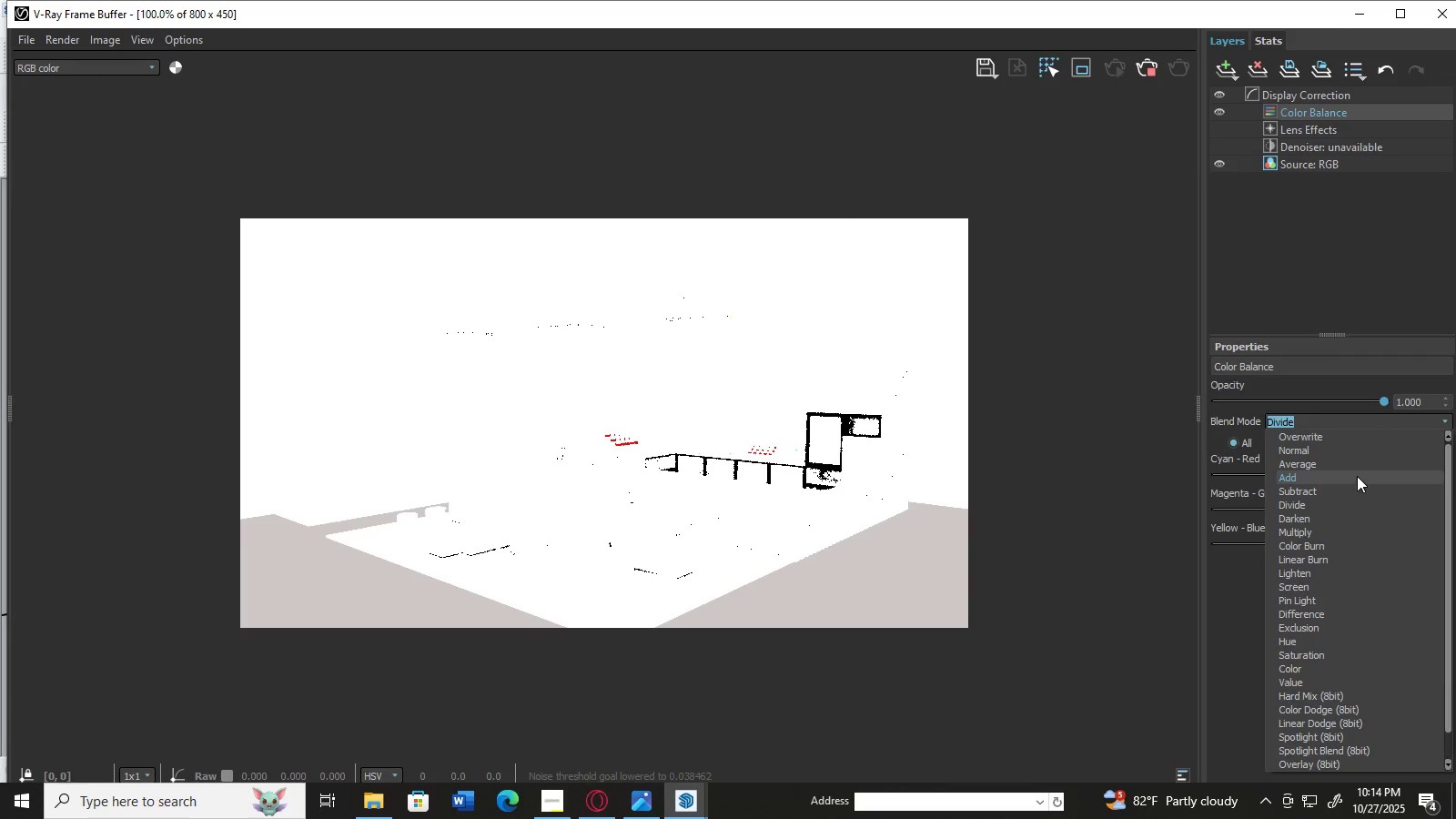 
left_click([1357, 476])
 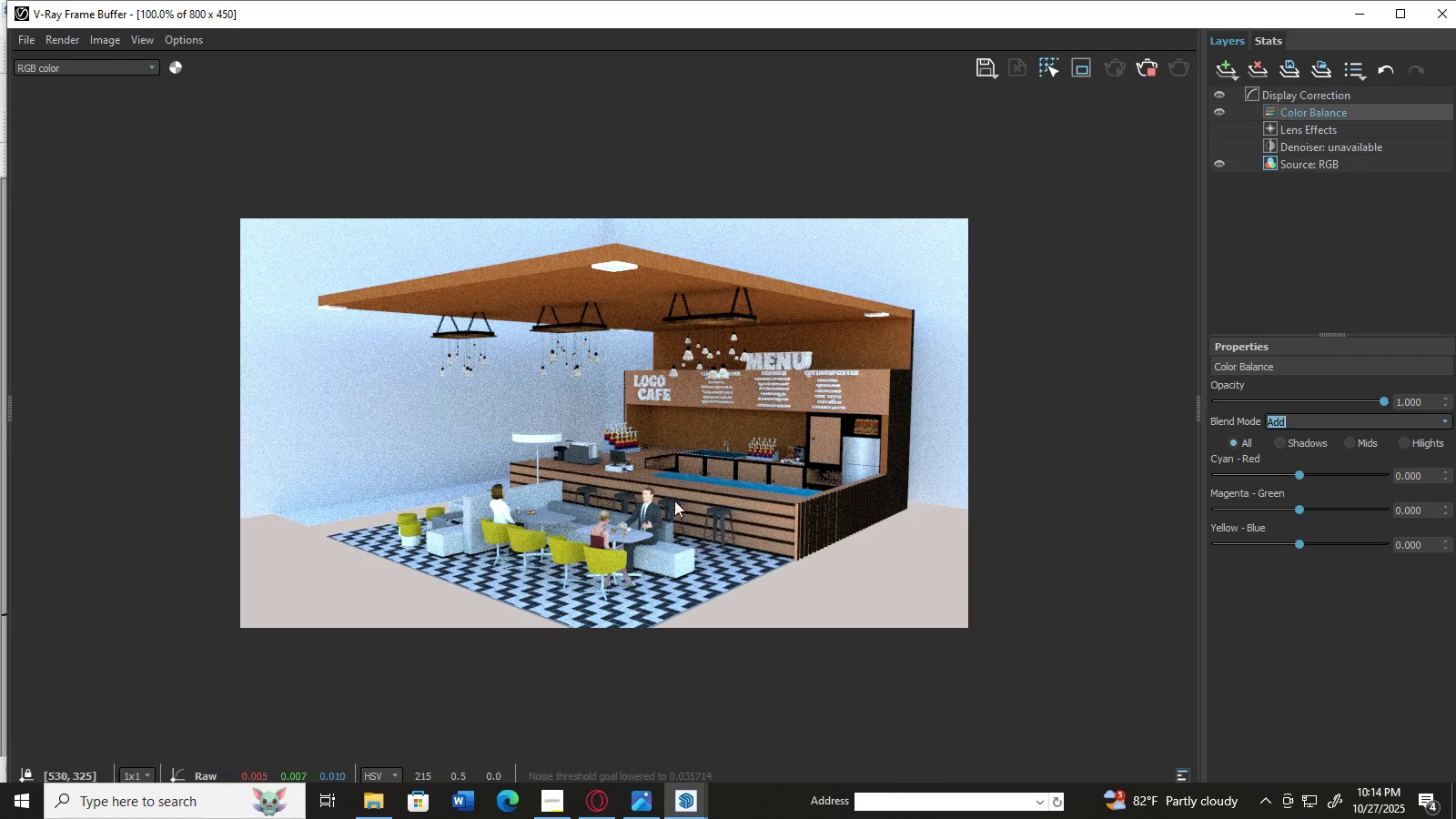 
scroll: coordinate [604, 468], scroll_direction: up, amount: 1.0
 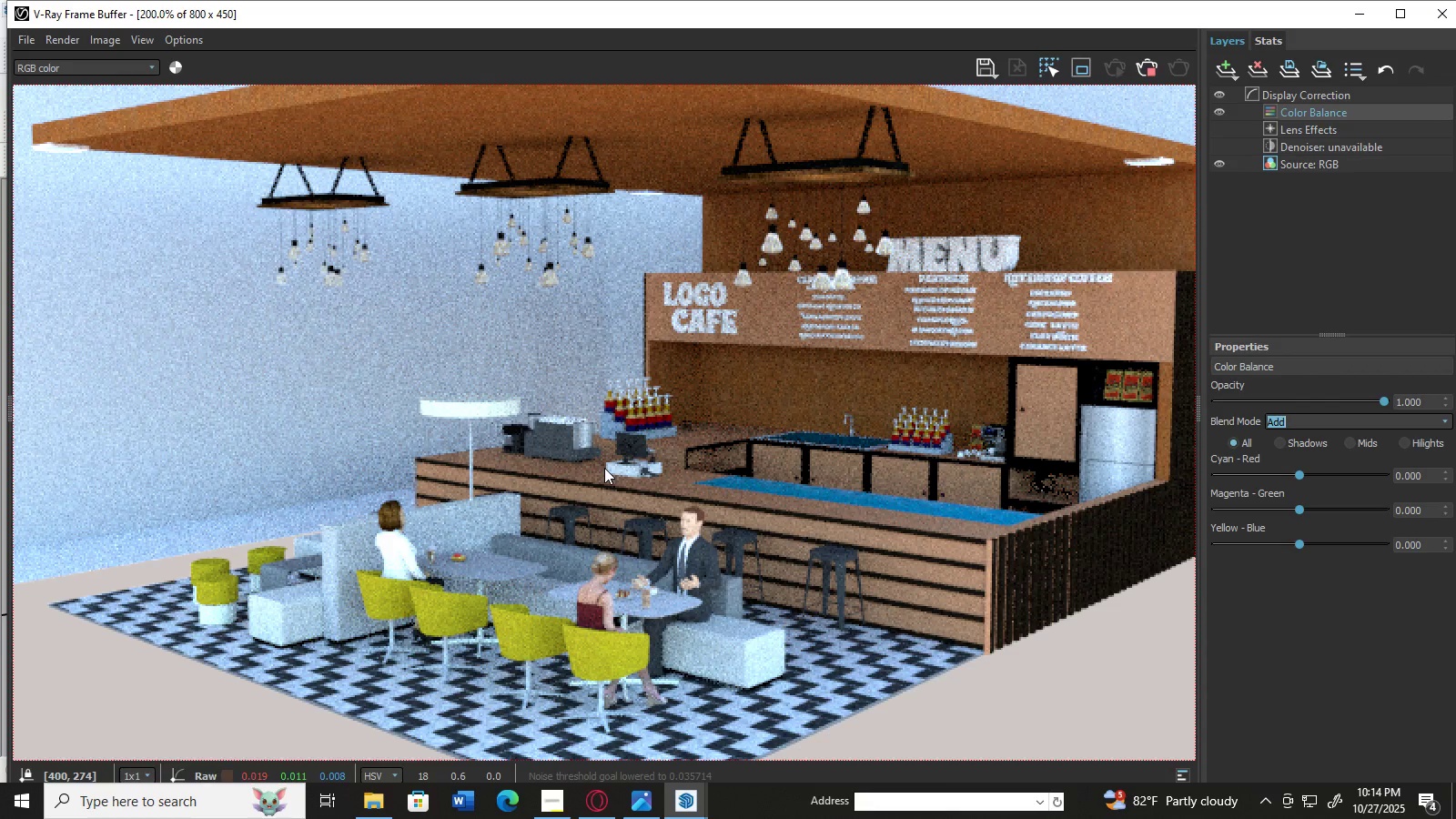 
scroll: coordinate [604, 468], scroll_direction: down, amount: 1.0
 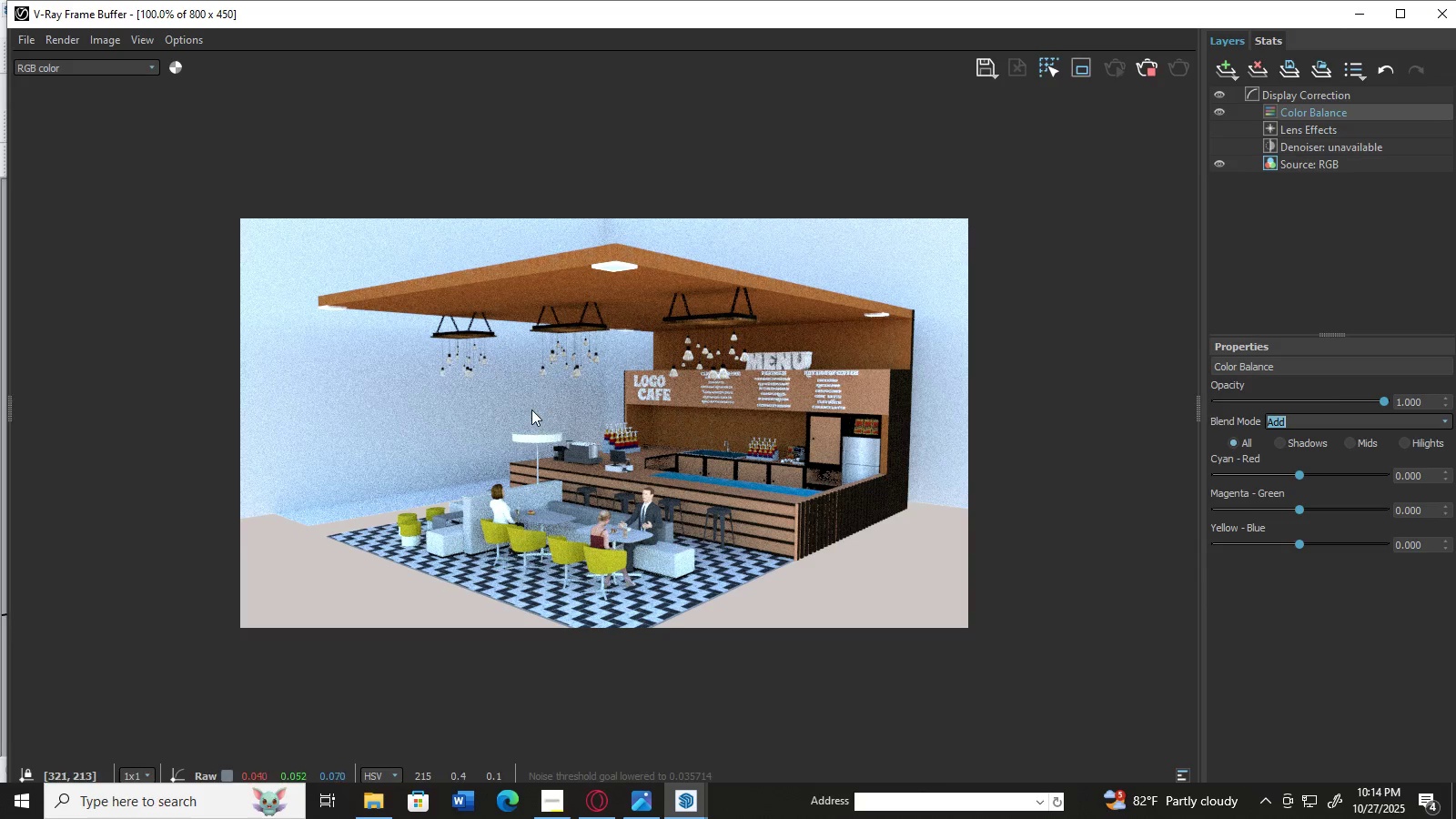 
double_click([531, 410])
 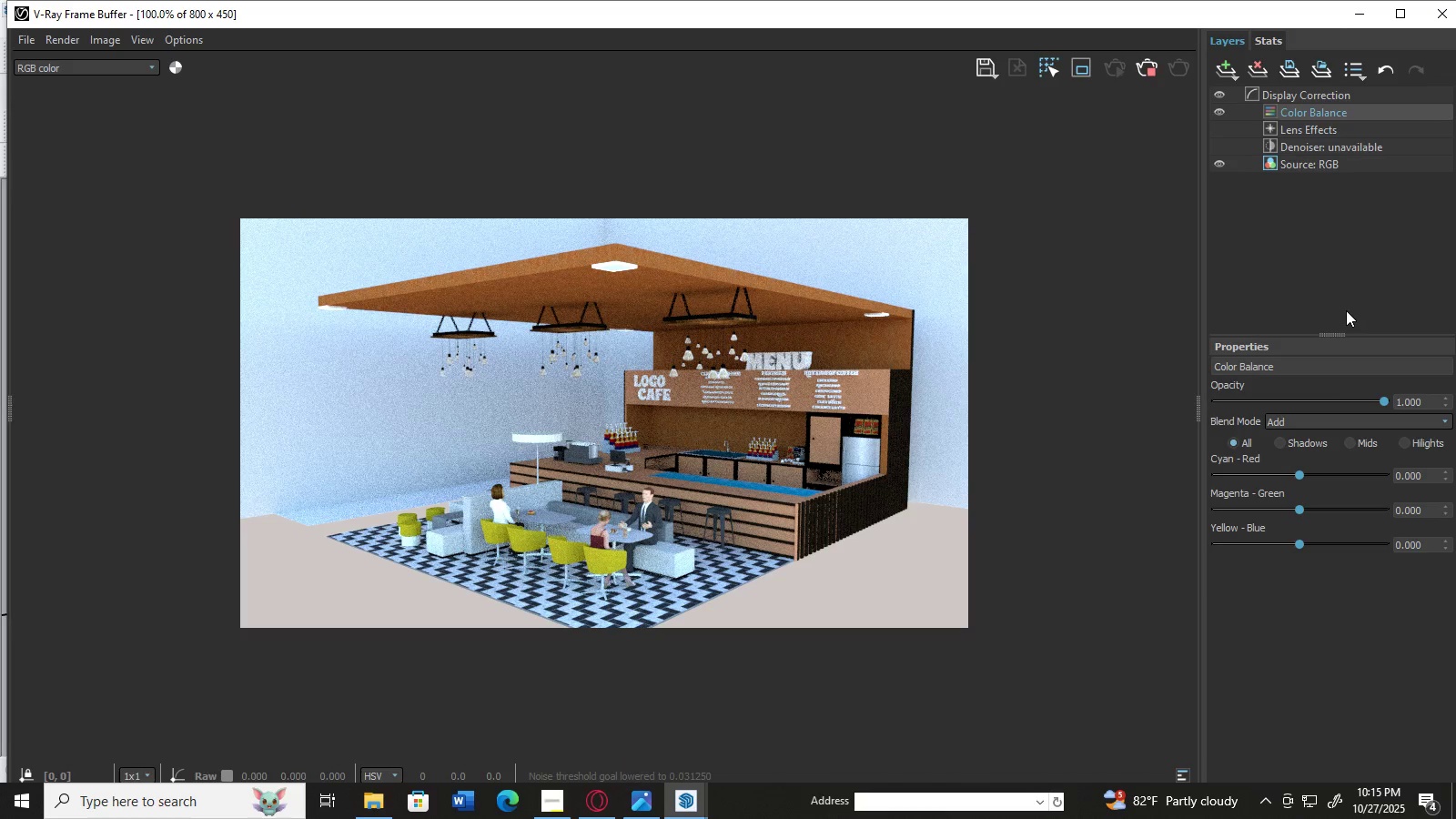 
wait(6.81)
 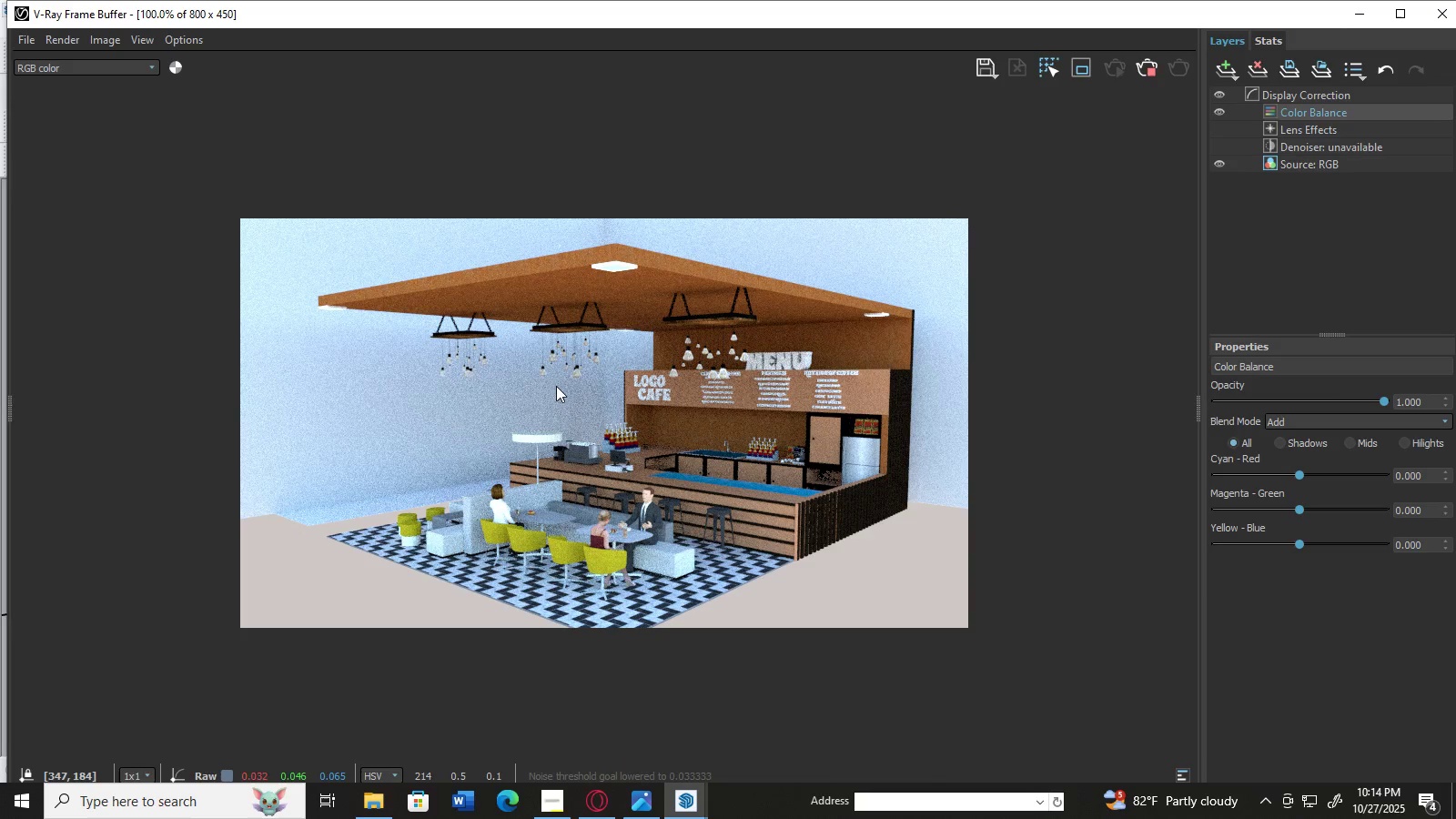 
left_click([1320, 164])
 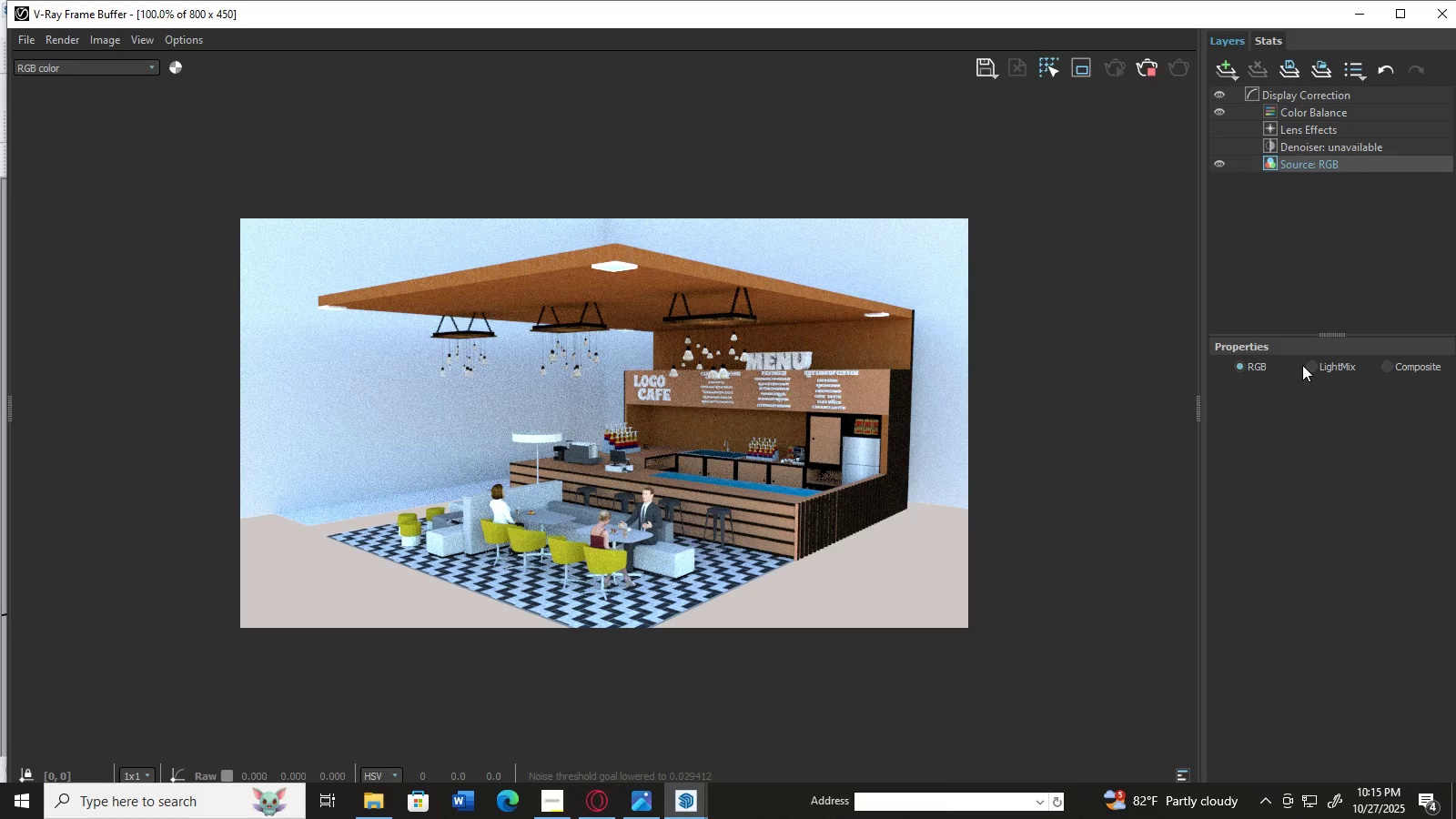 
left_click([1308, 364])
 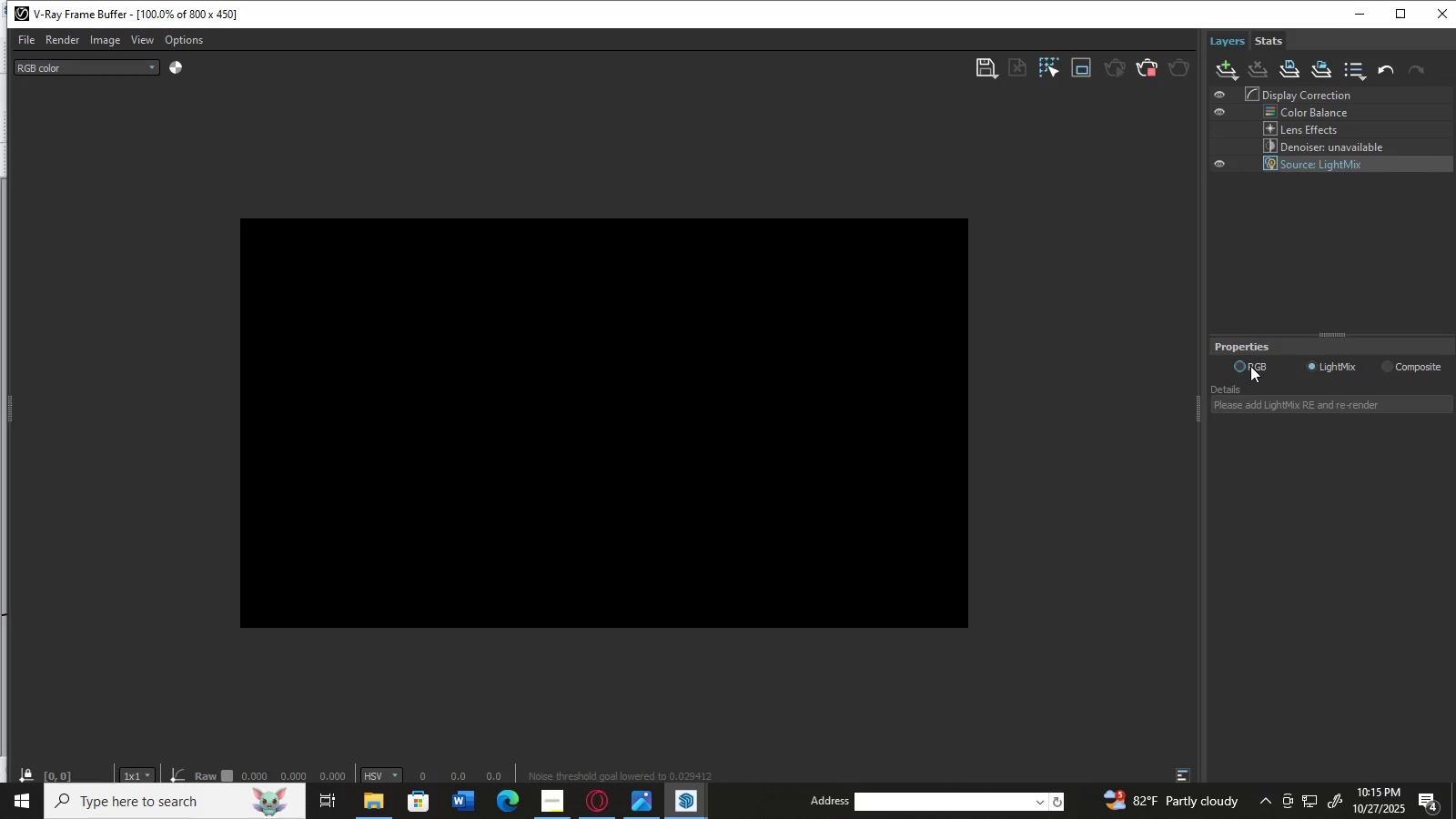 
left_click([1246, 366])
 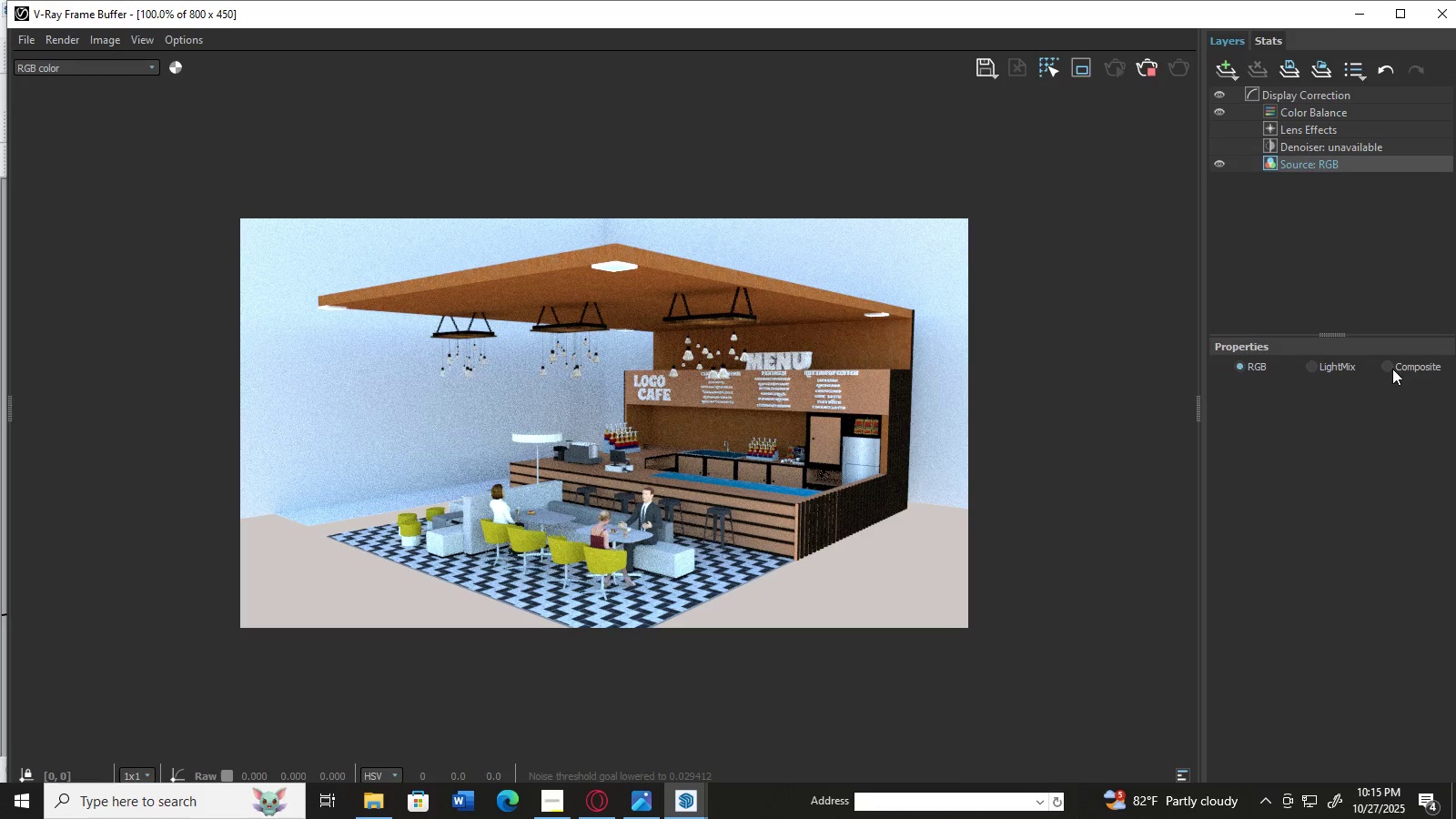 
left_click([1387, 364])
 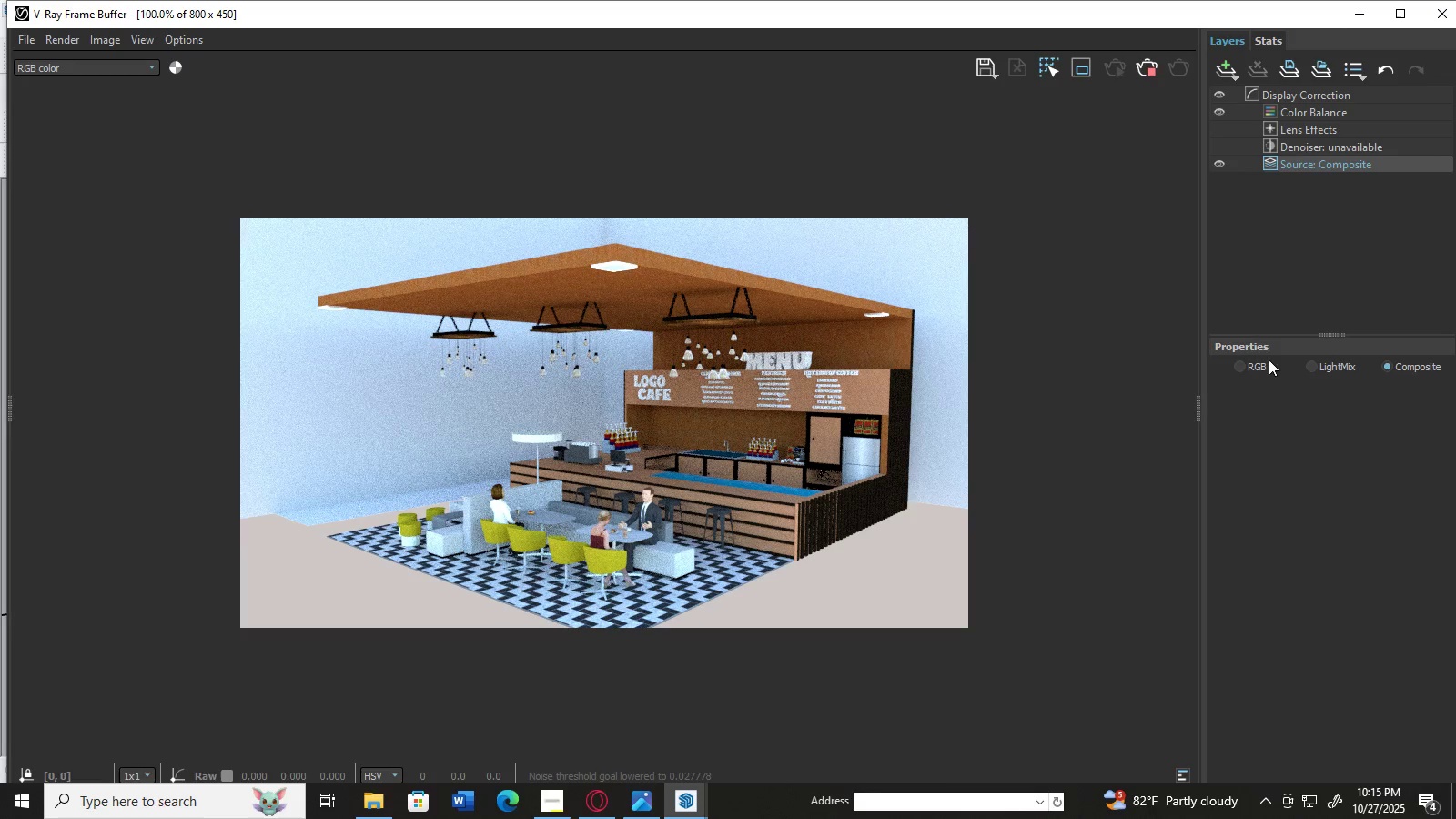 
left_click([1239, 366])
 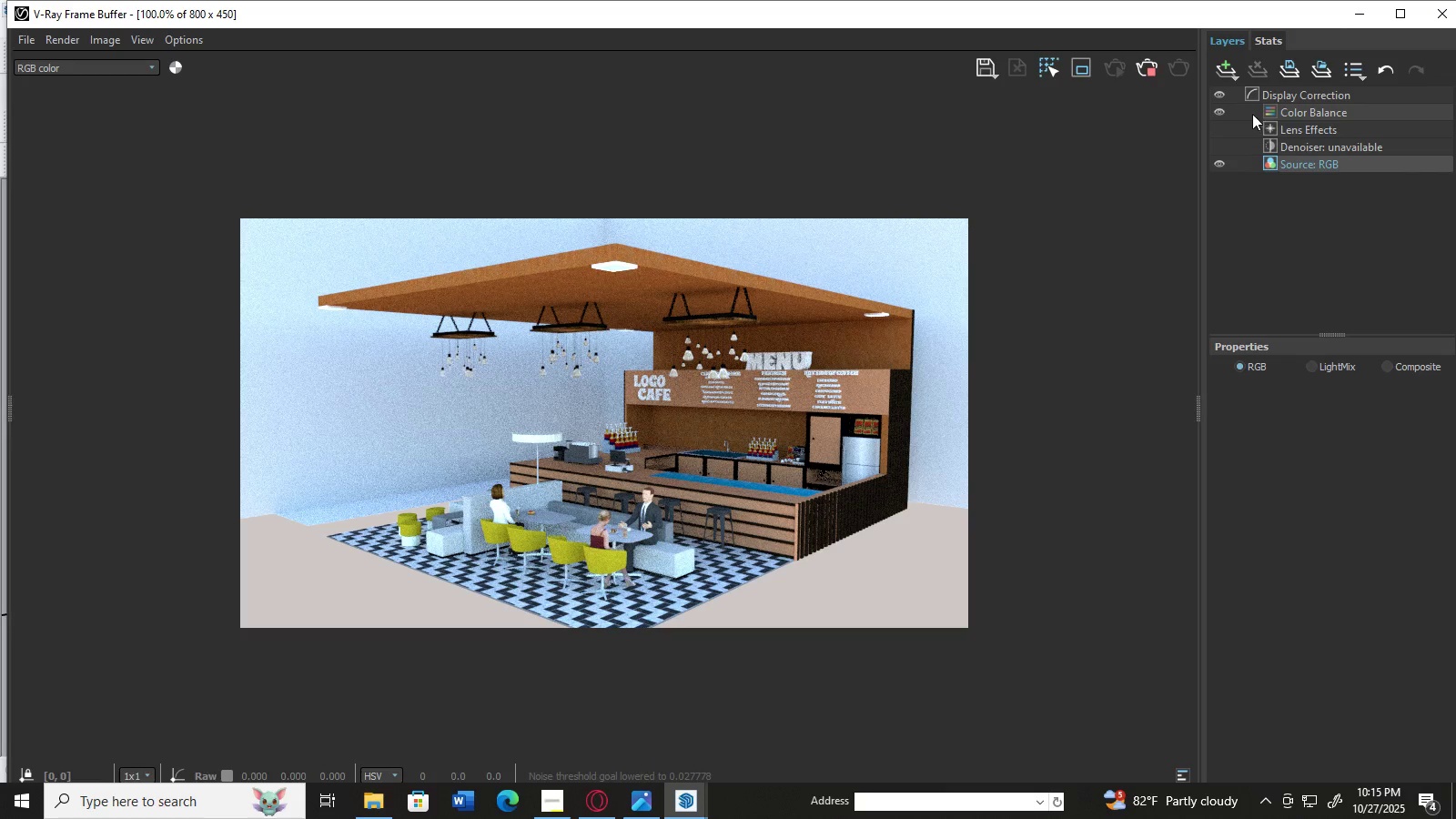 
left_click([1252, 92])
 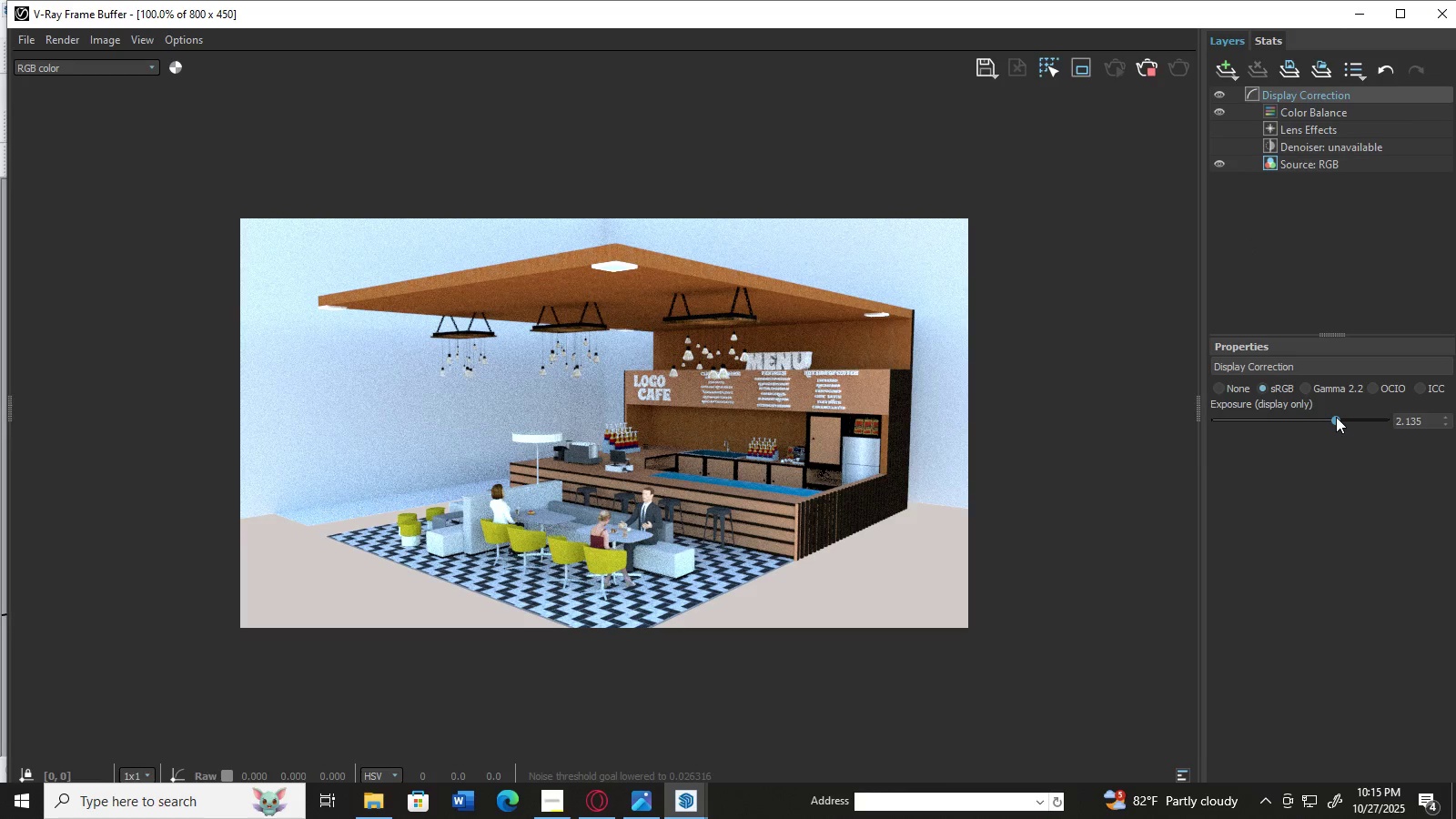 
wait(5.13)
 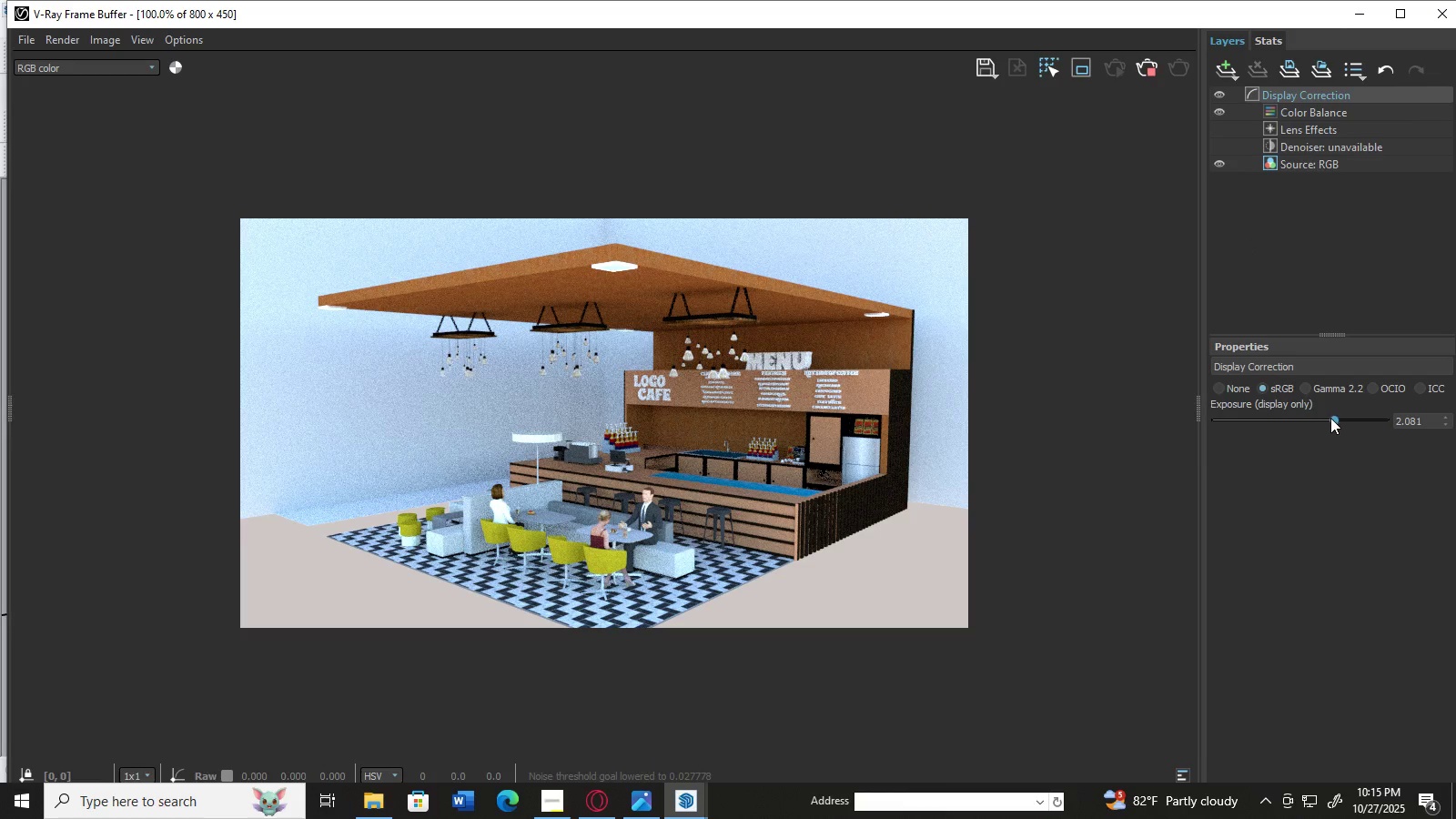 
left_click([1306, 389])
 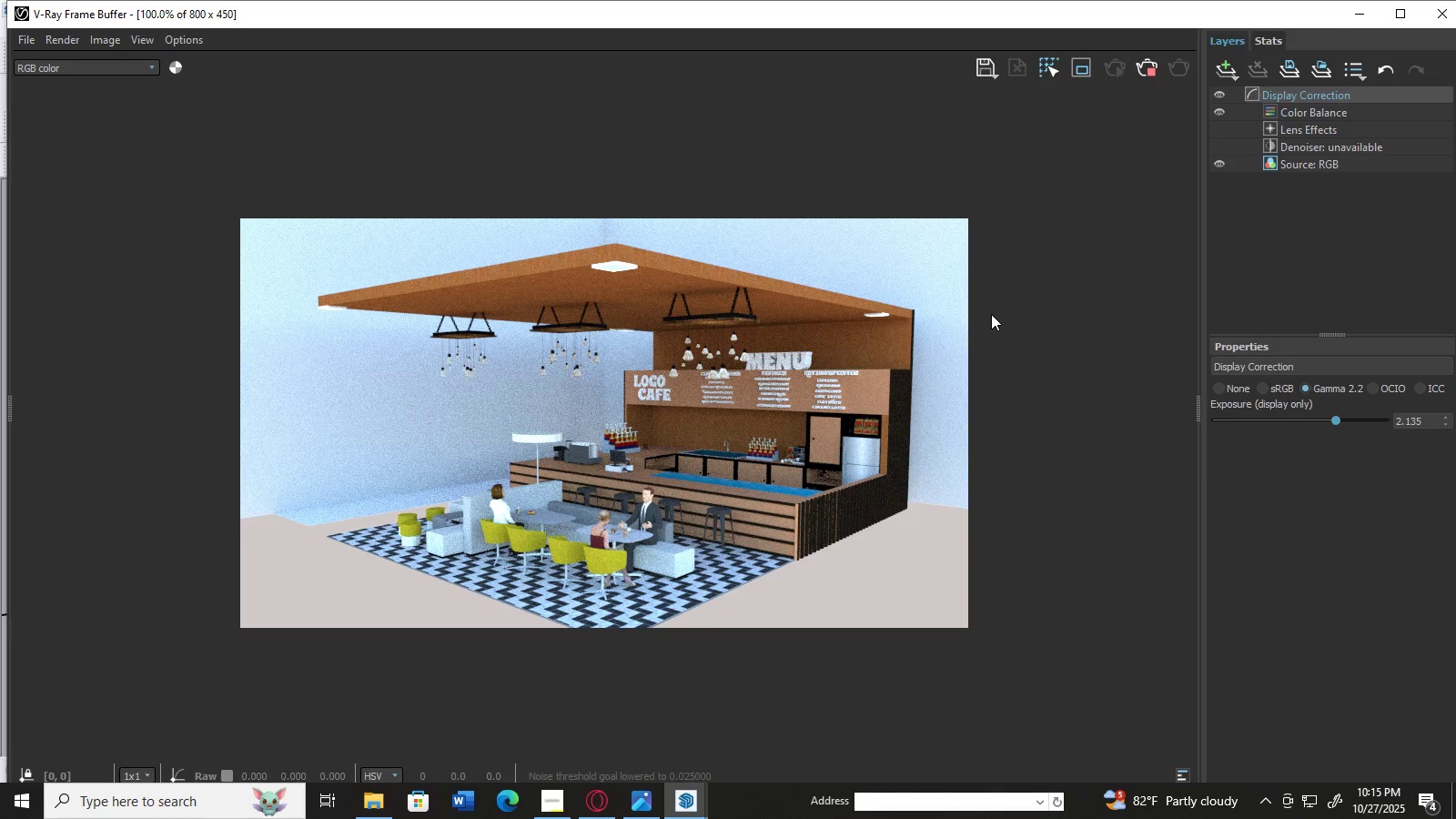 
left_click([596, 399])
 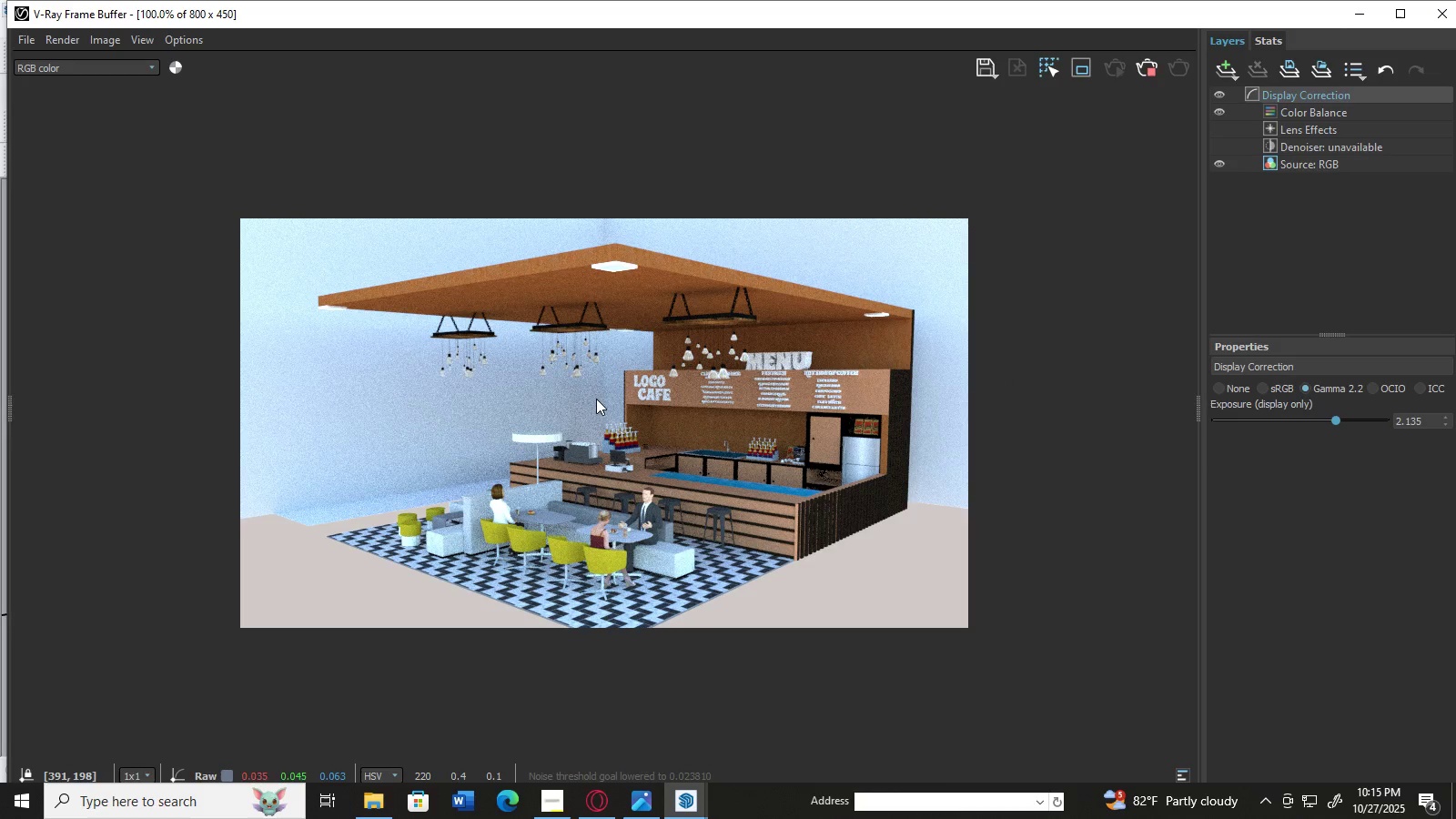 
hold_key(key=AltLeft, duration=0.52)
scroll: coordinate [596, 399], scroll_direction: up, amount: 3.0
 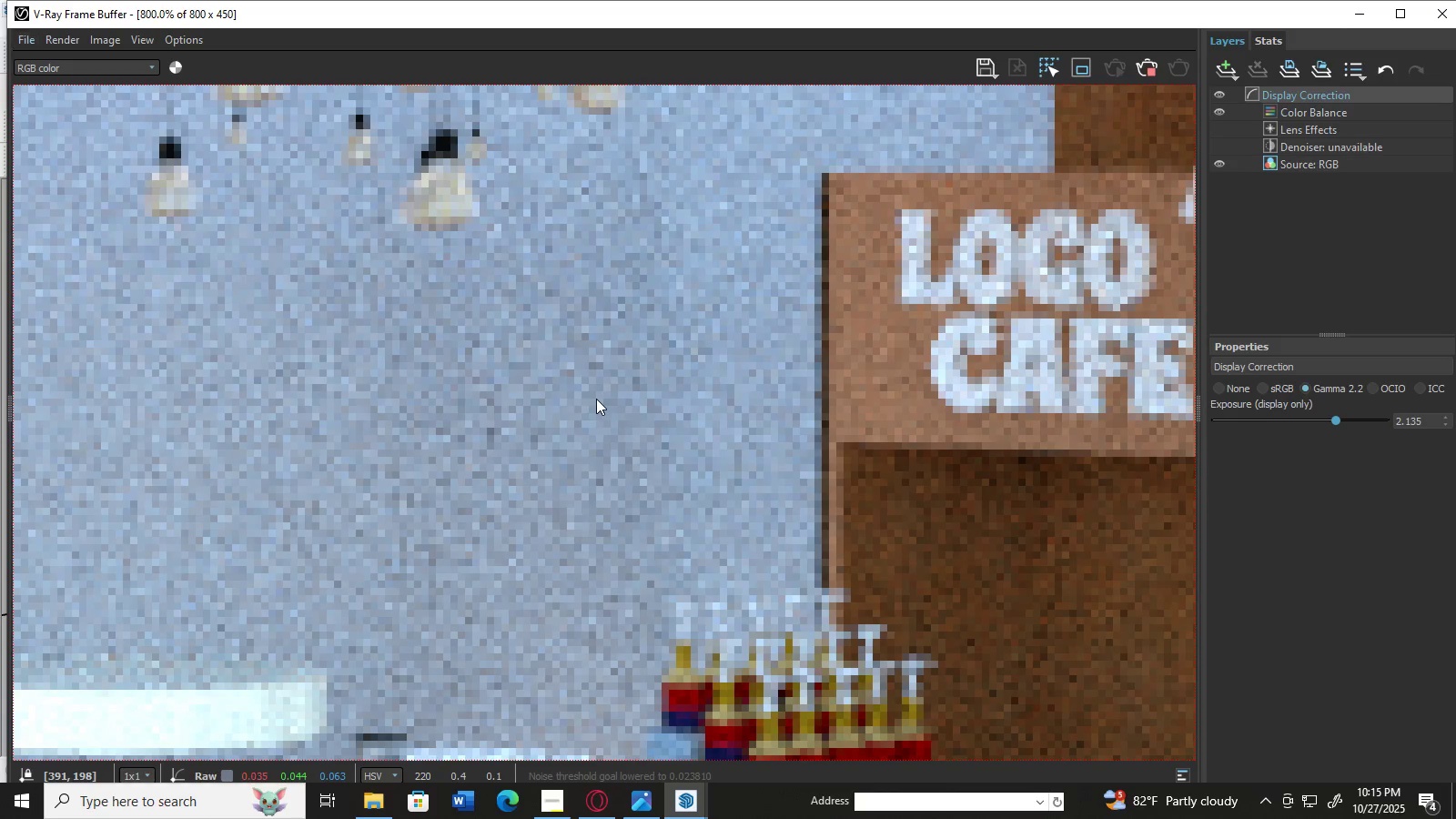 
double_click([596, 399])
 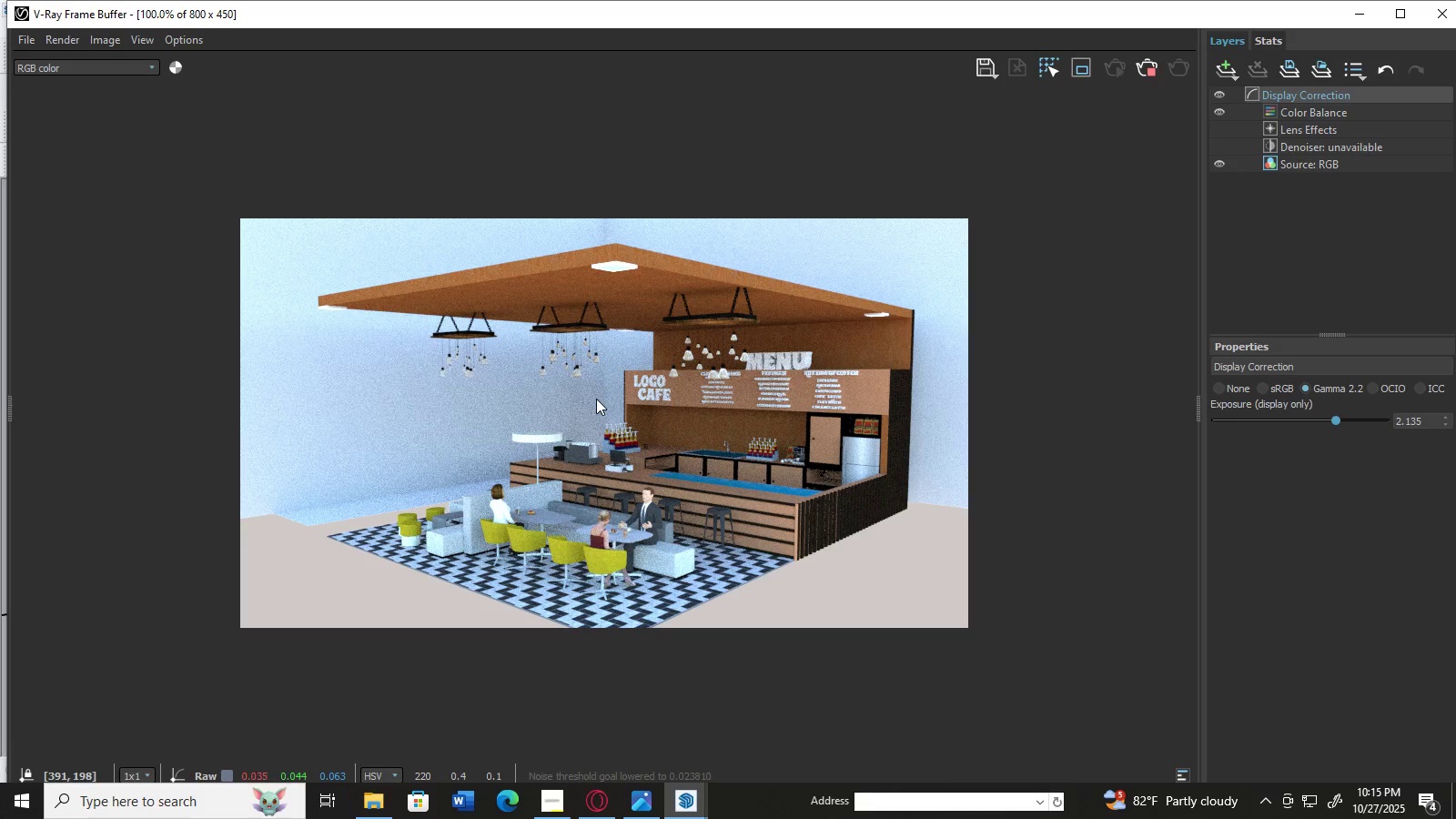 
triple_click([596, 399])
 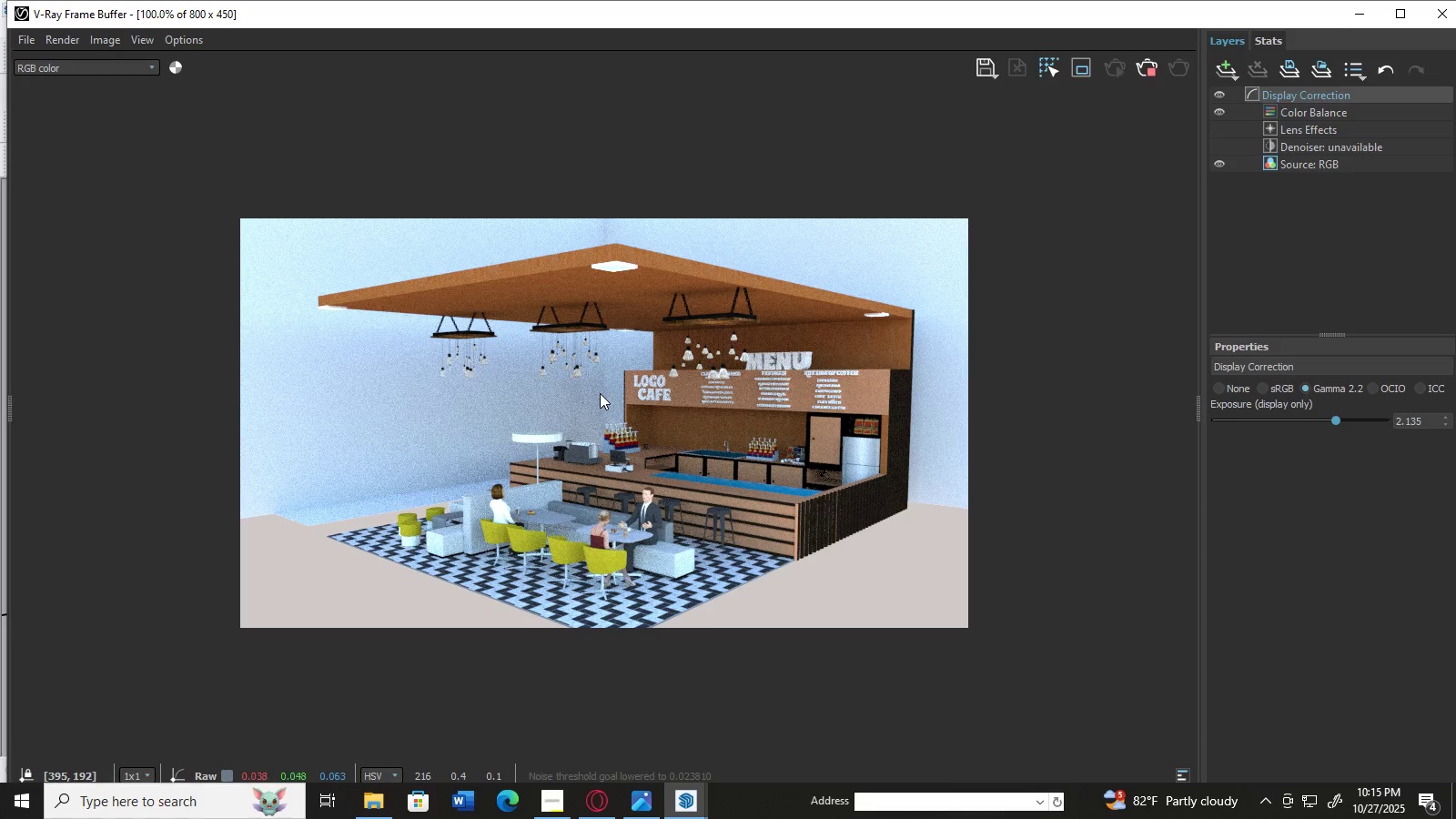 
double_click([600, 393])
 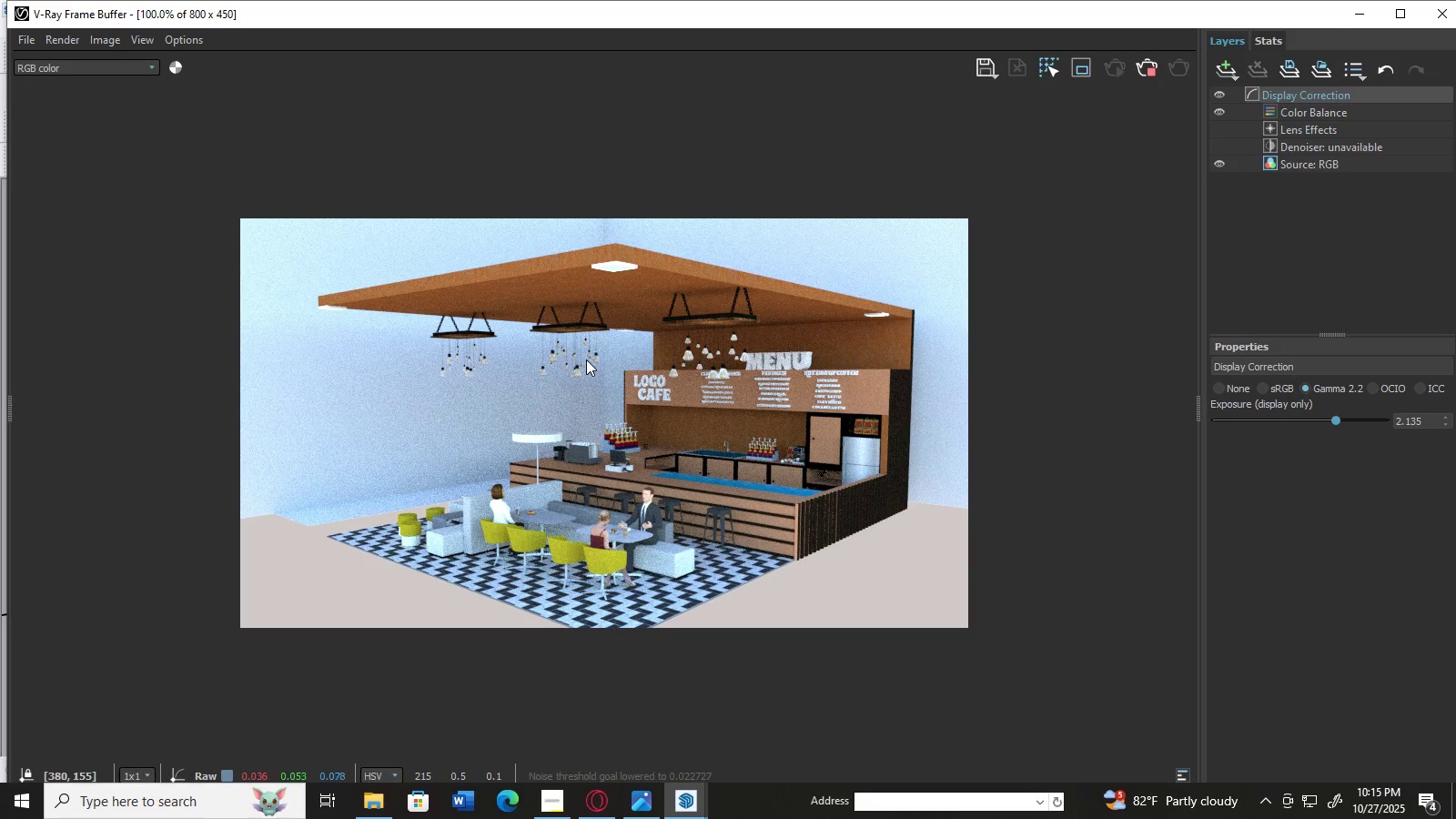 
double_click([586, 359])
 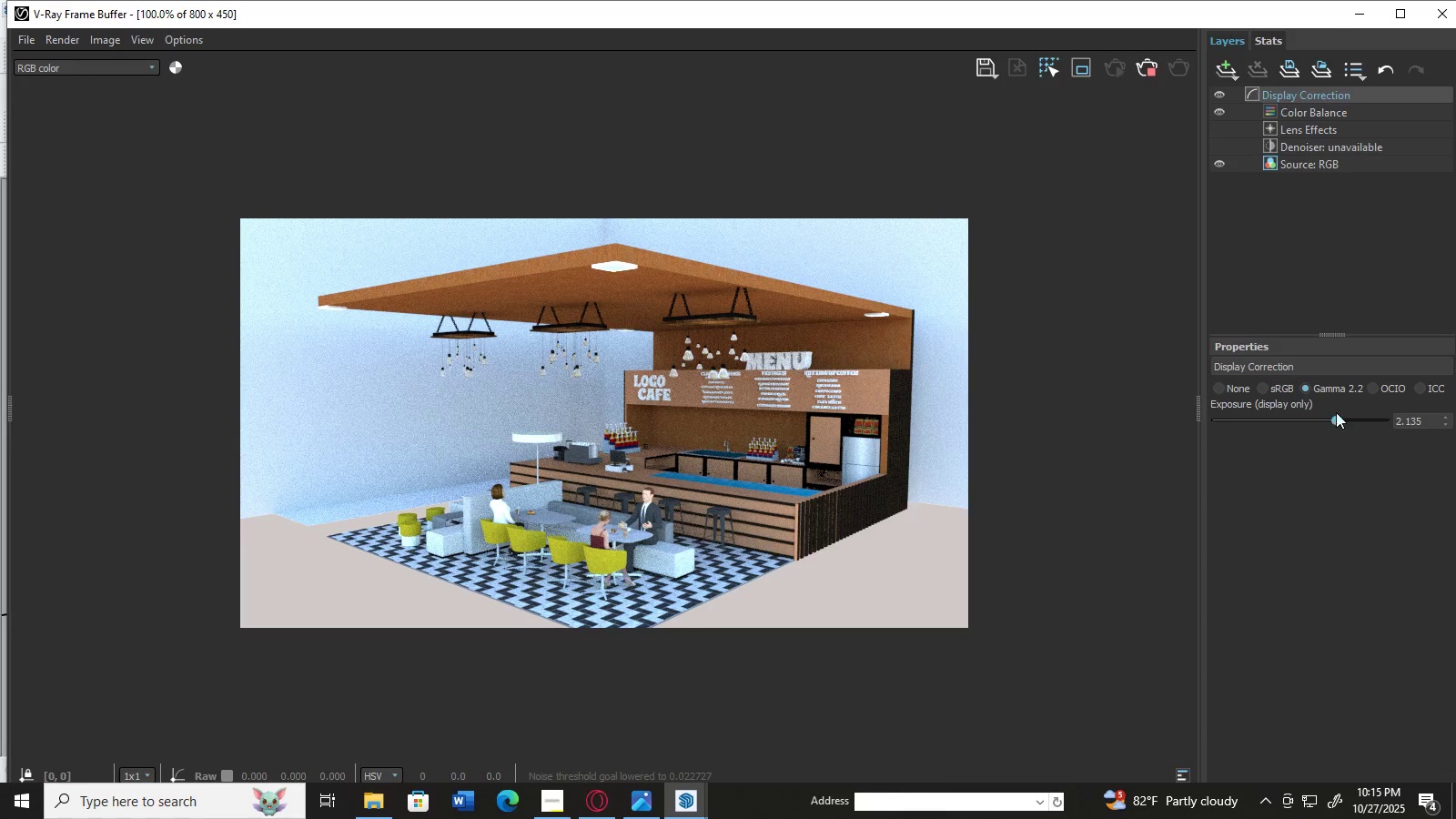 
left_click([1258, 389])
 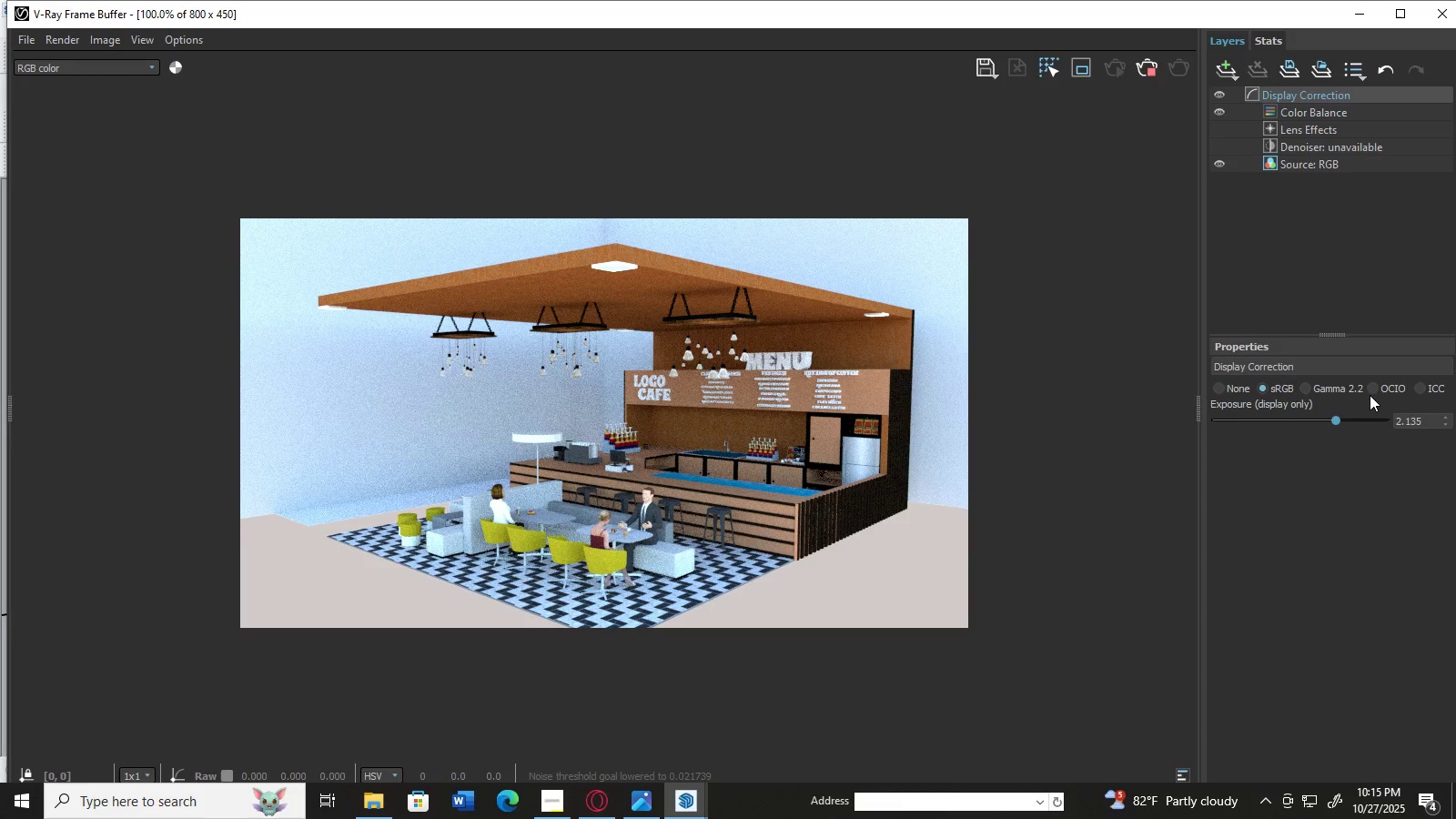 
left_click([1370, 389])
 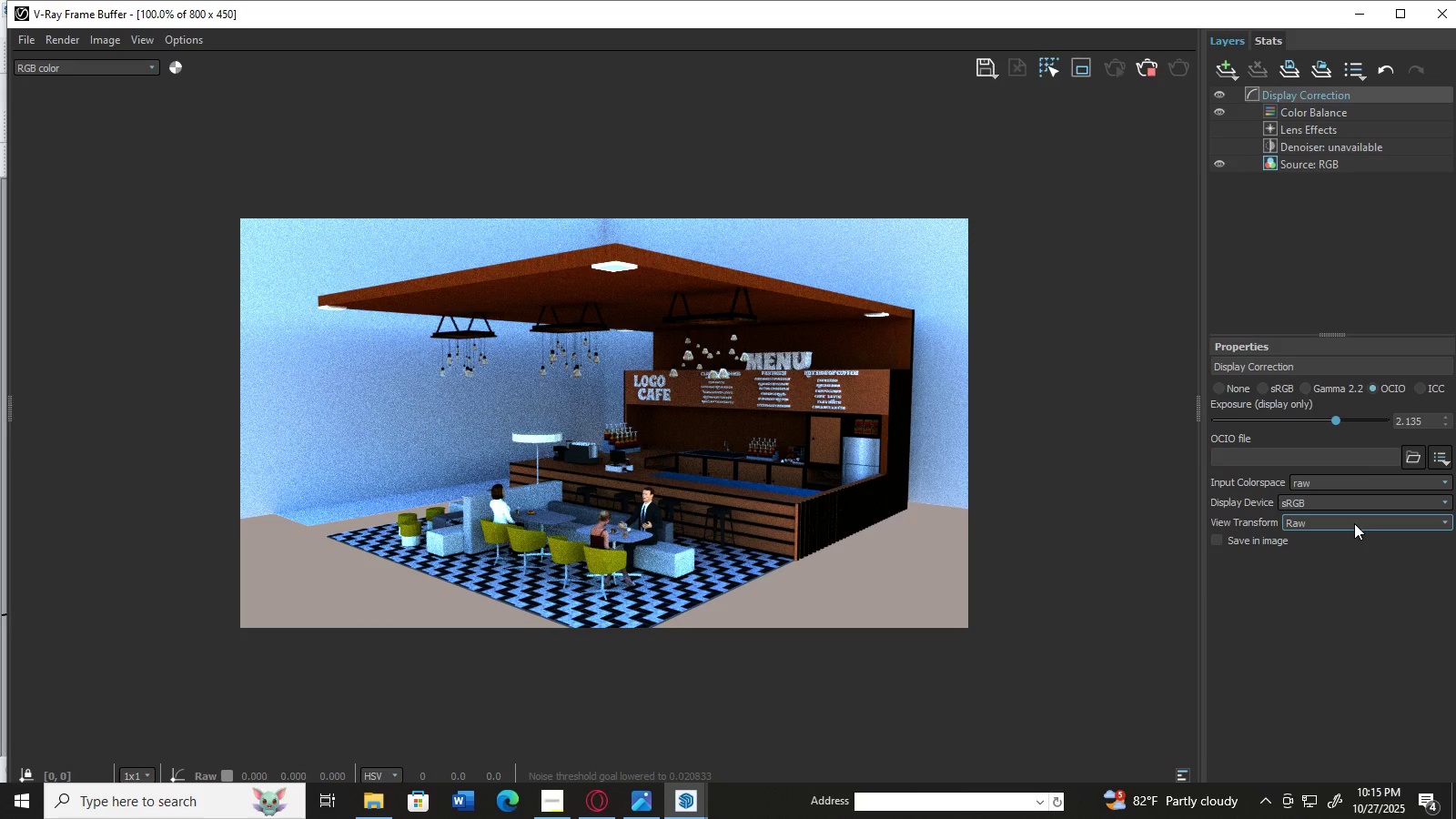 
wait(5.06)
 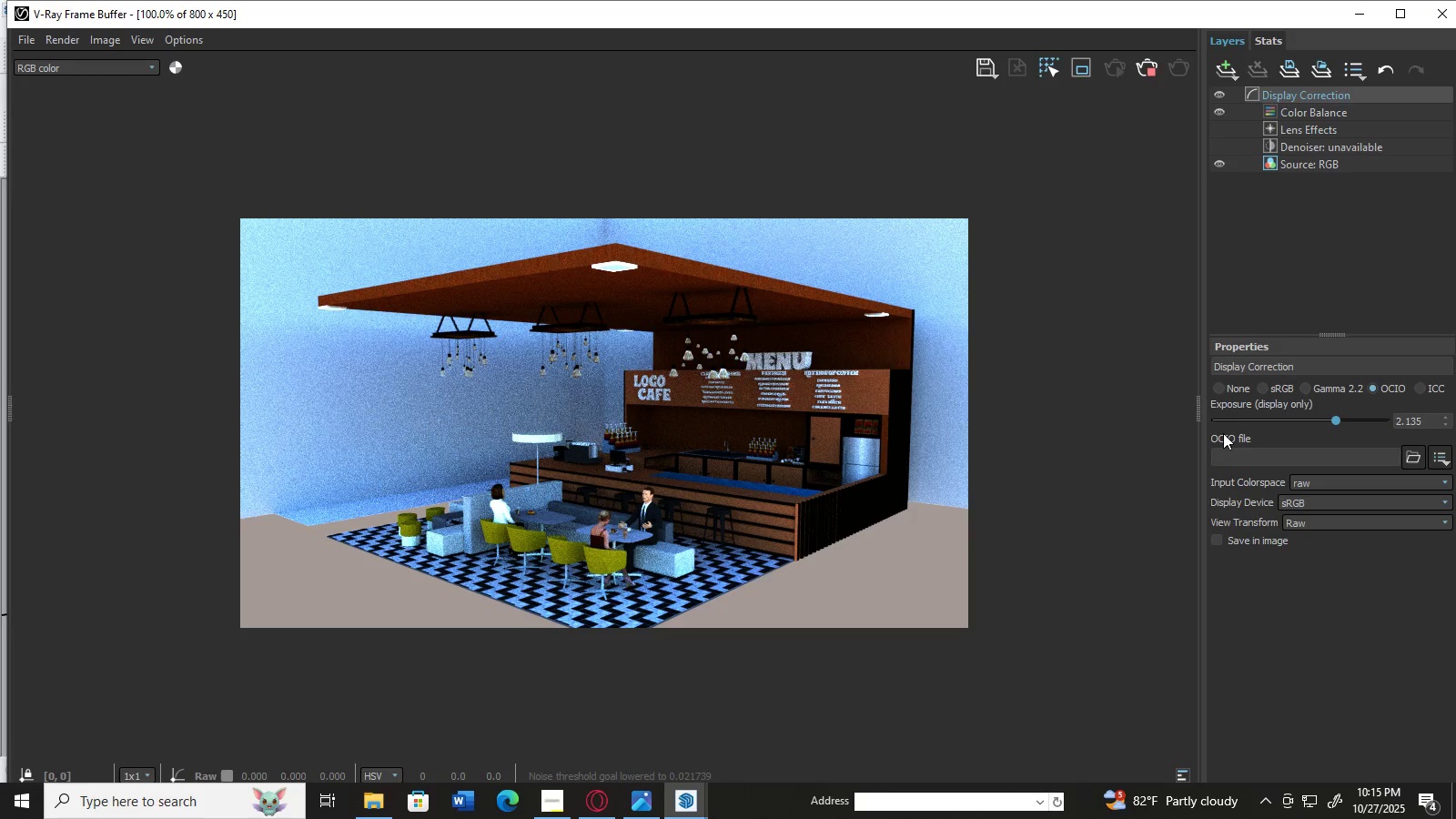 
left_click([1354, 523])
 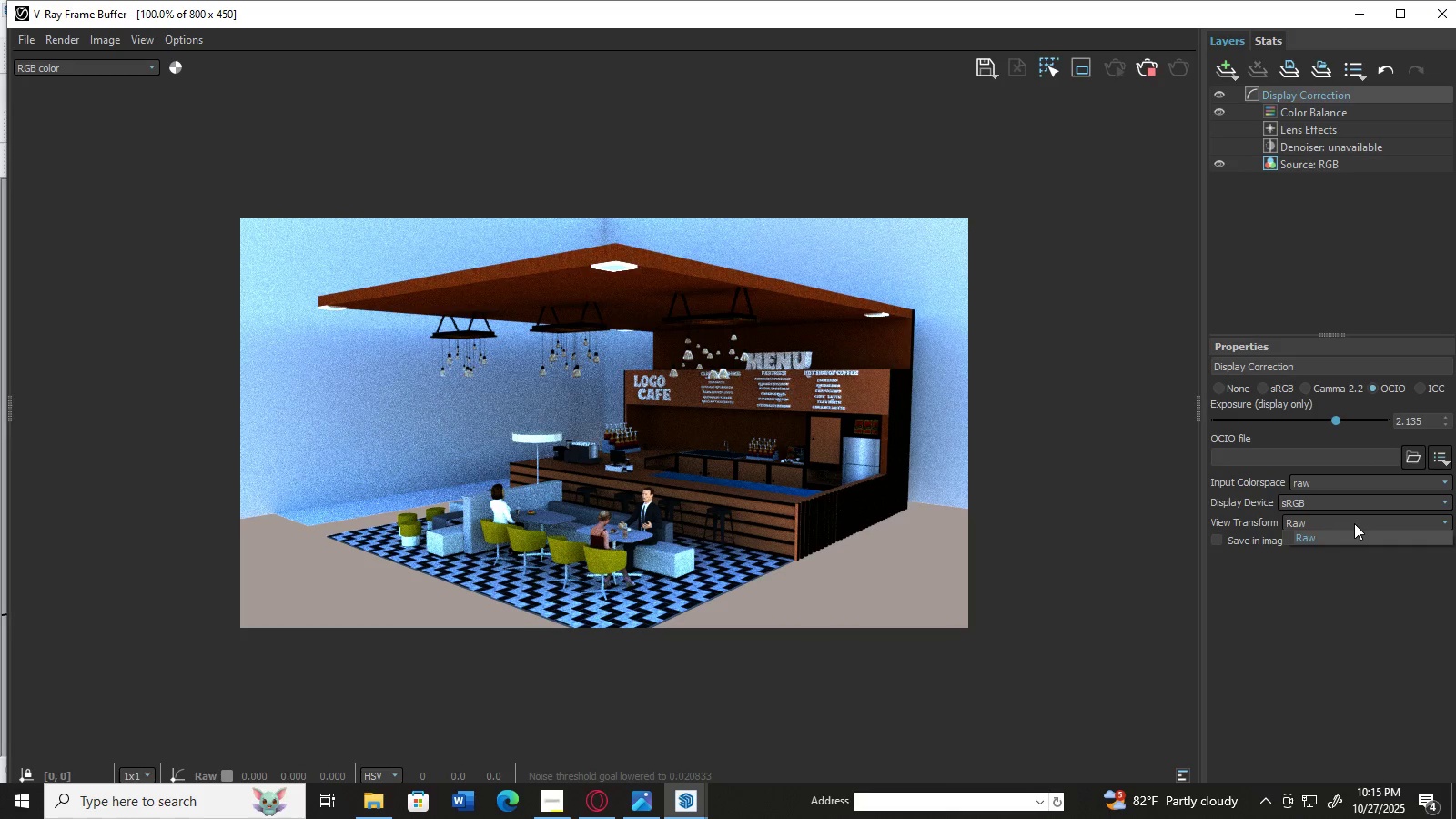 
left_click([1354, 523])
 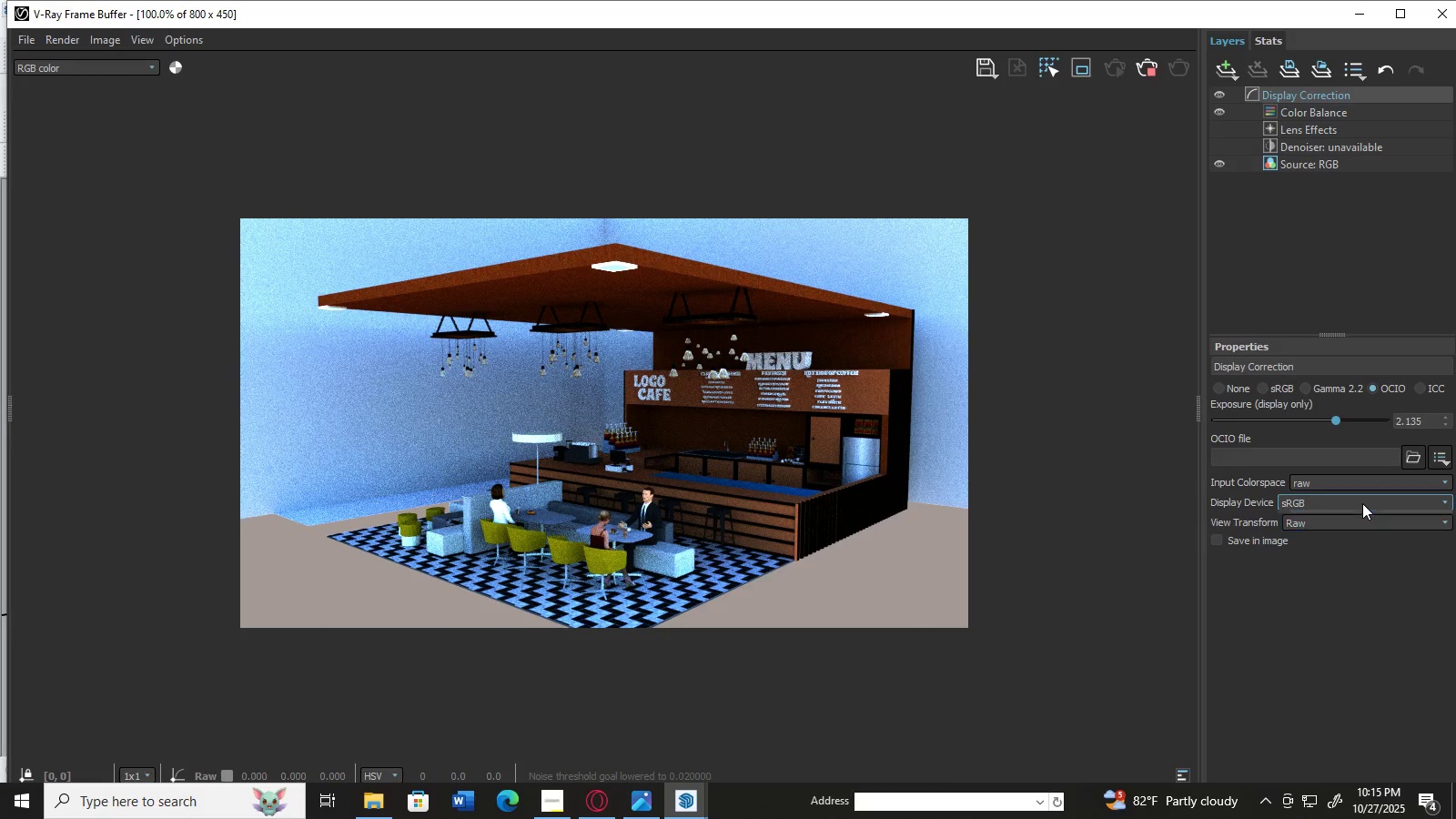 
left_click([1362, 503])
 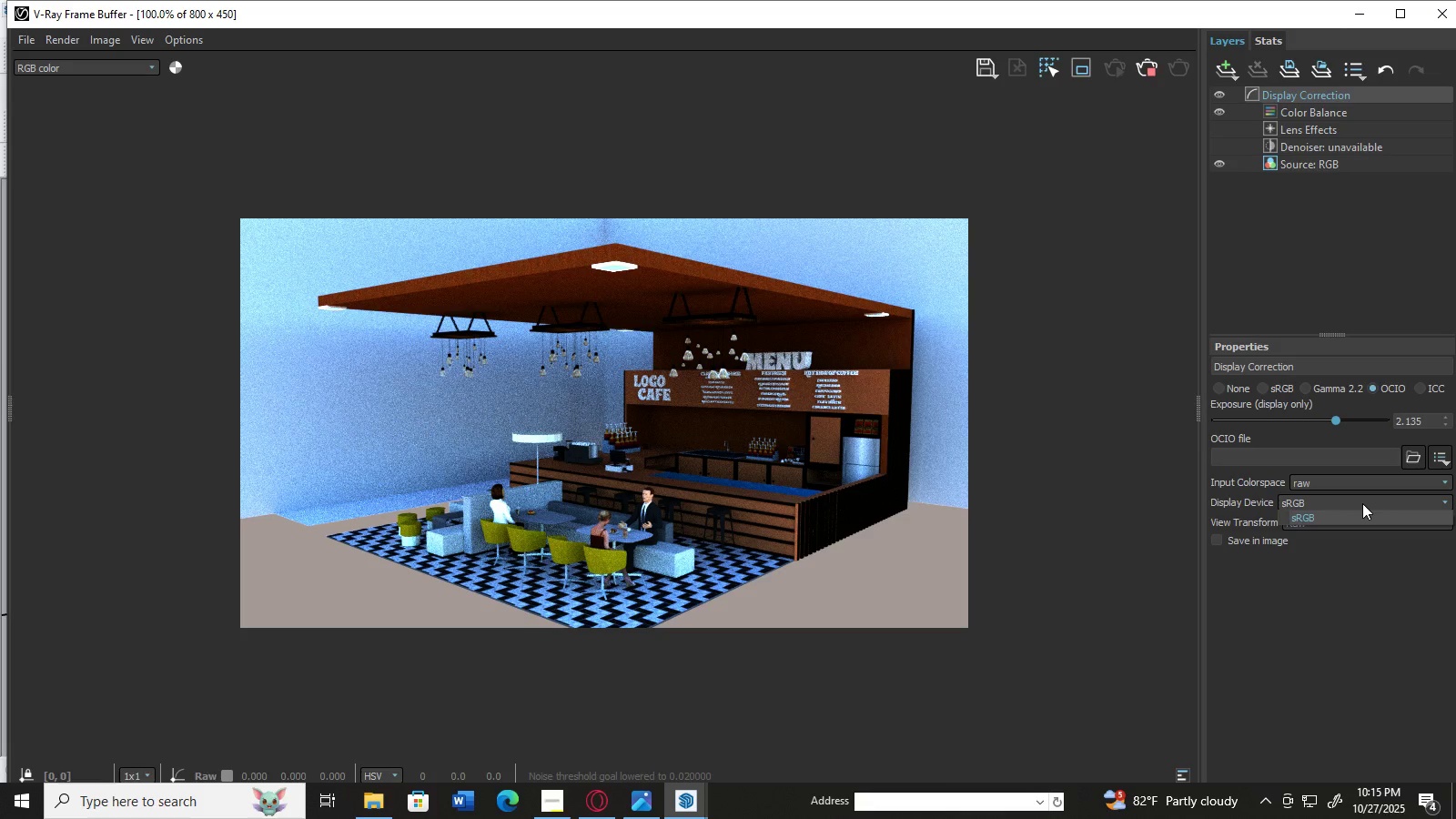 
left_click([1362, 503])
 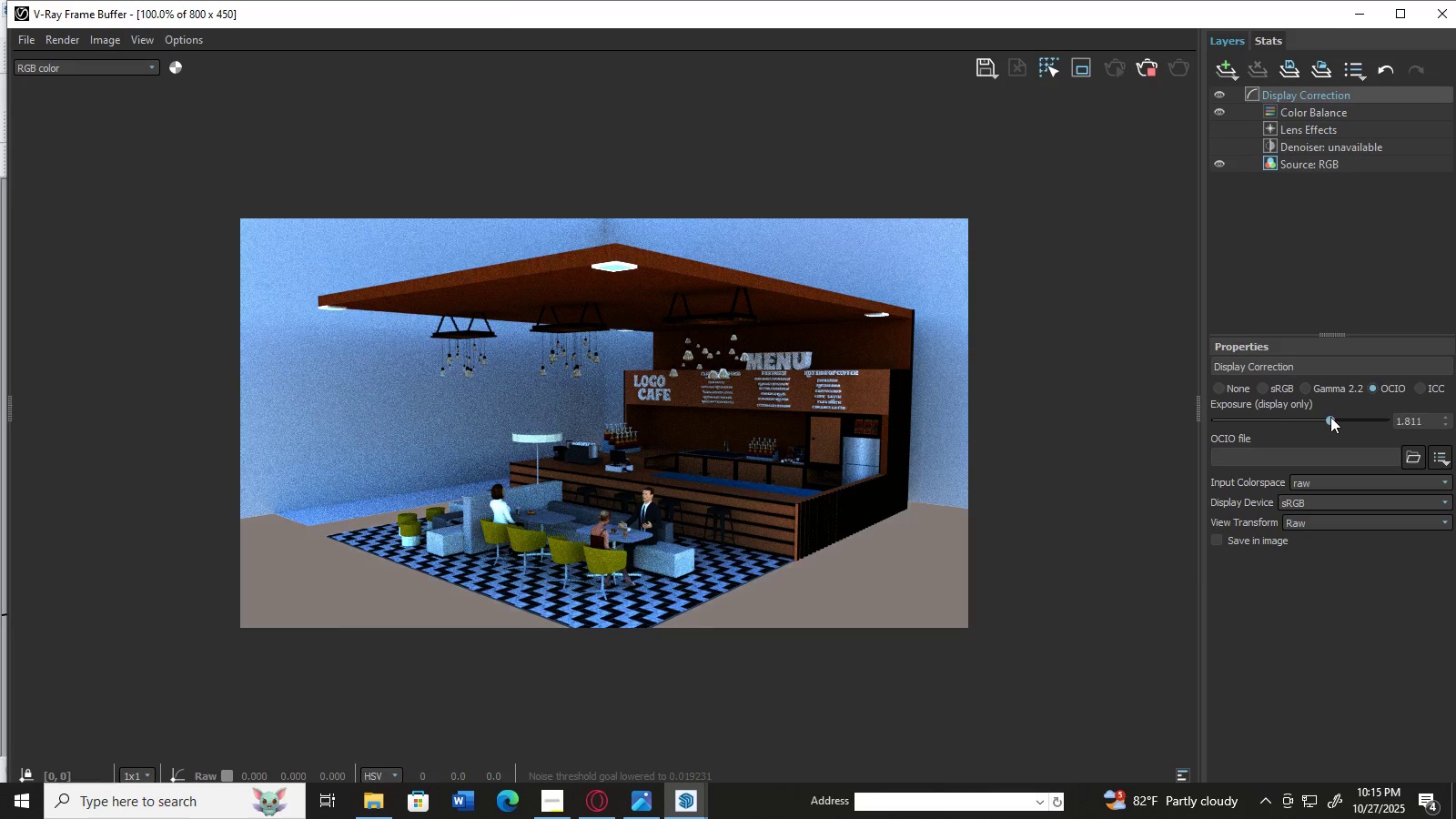 
wait(9.56)
 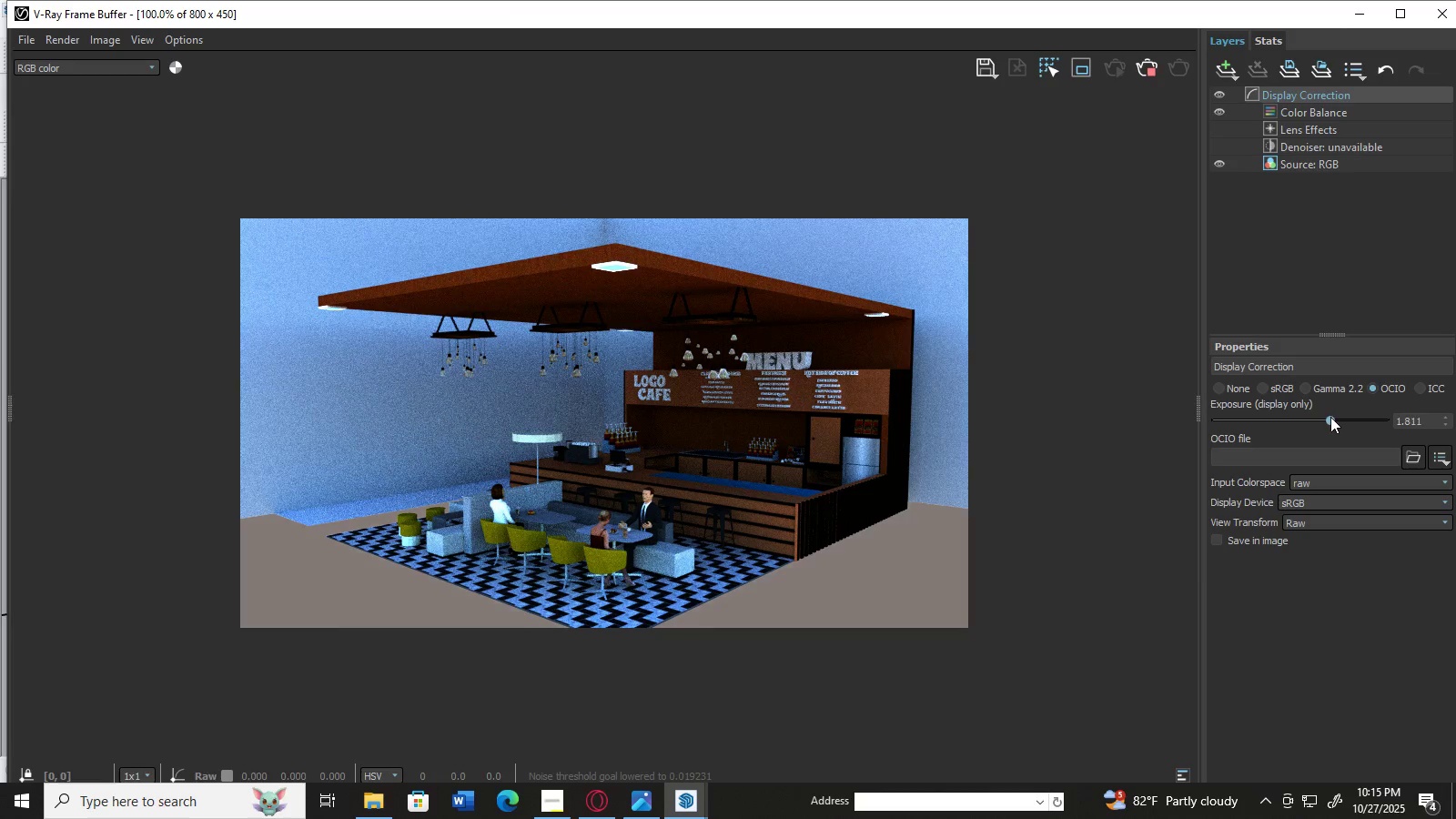 
left_click([1416, 389])
 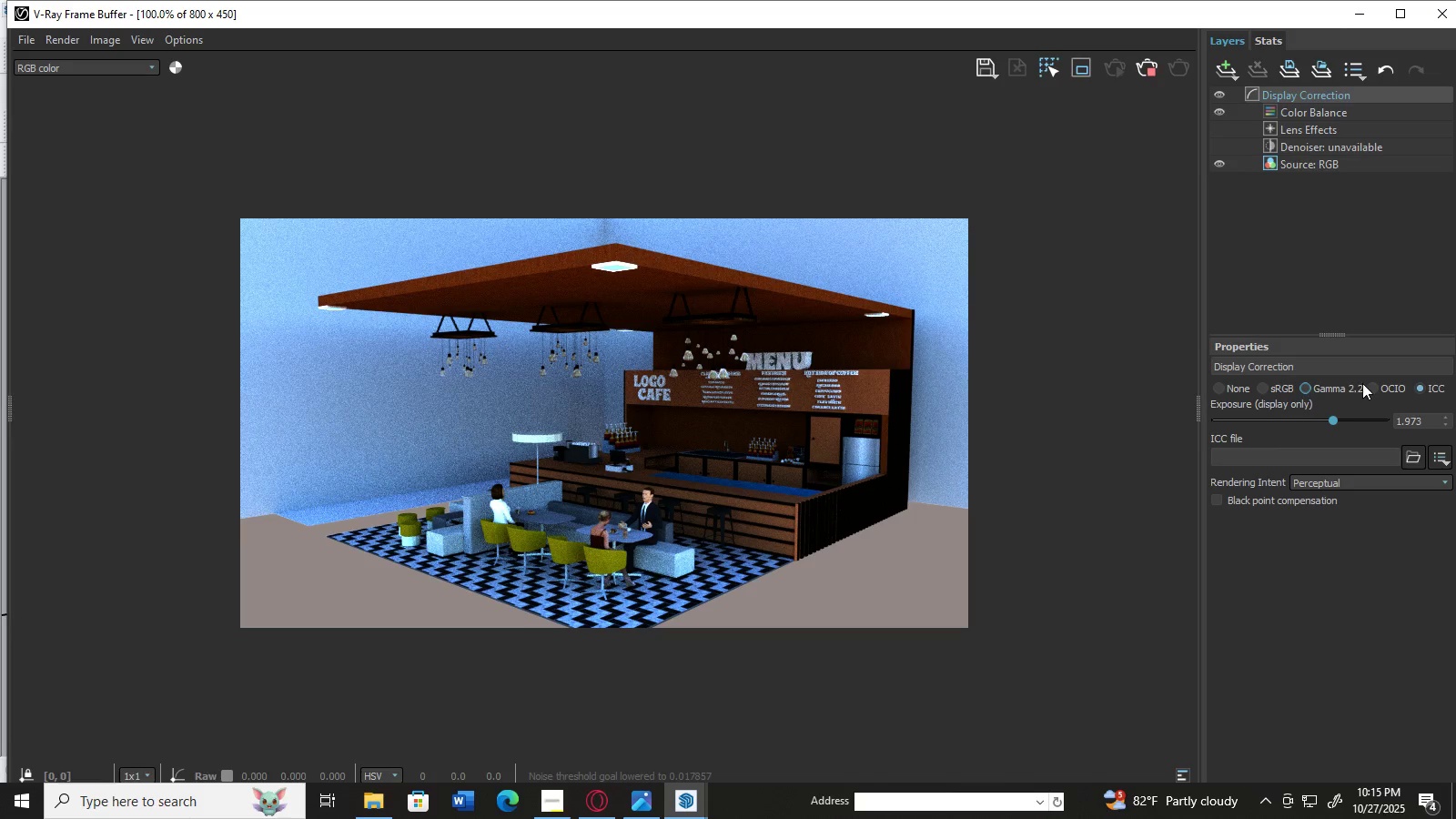 
left_click([1370, 381])
 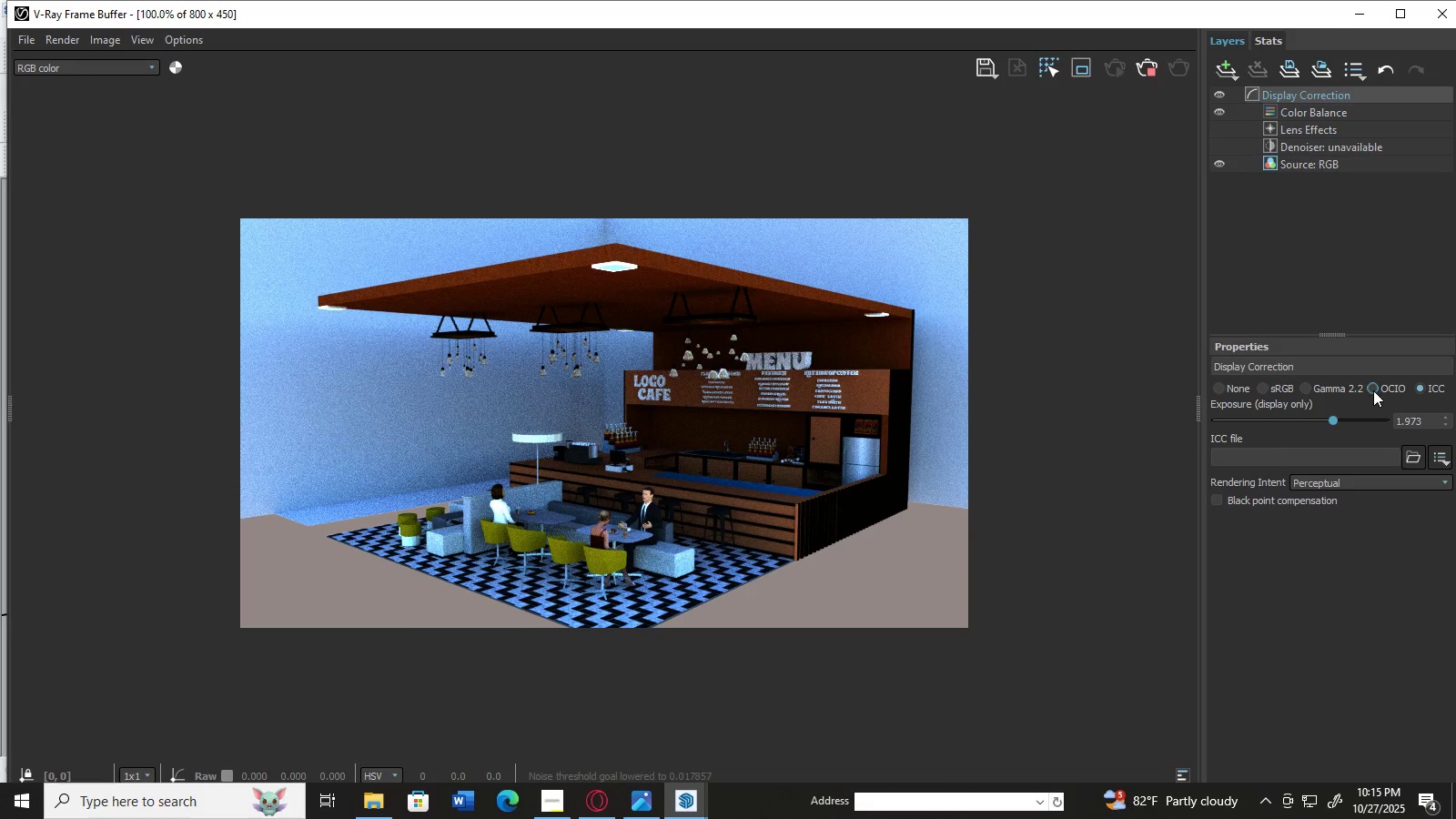 
left_click([1374, 389])
 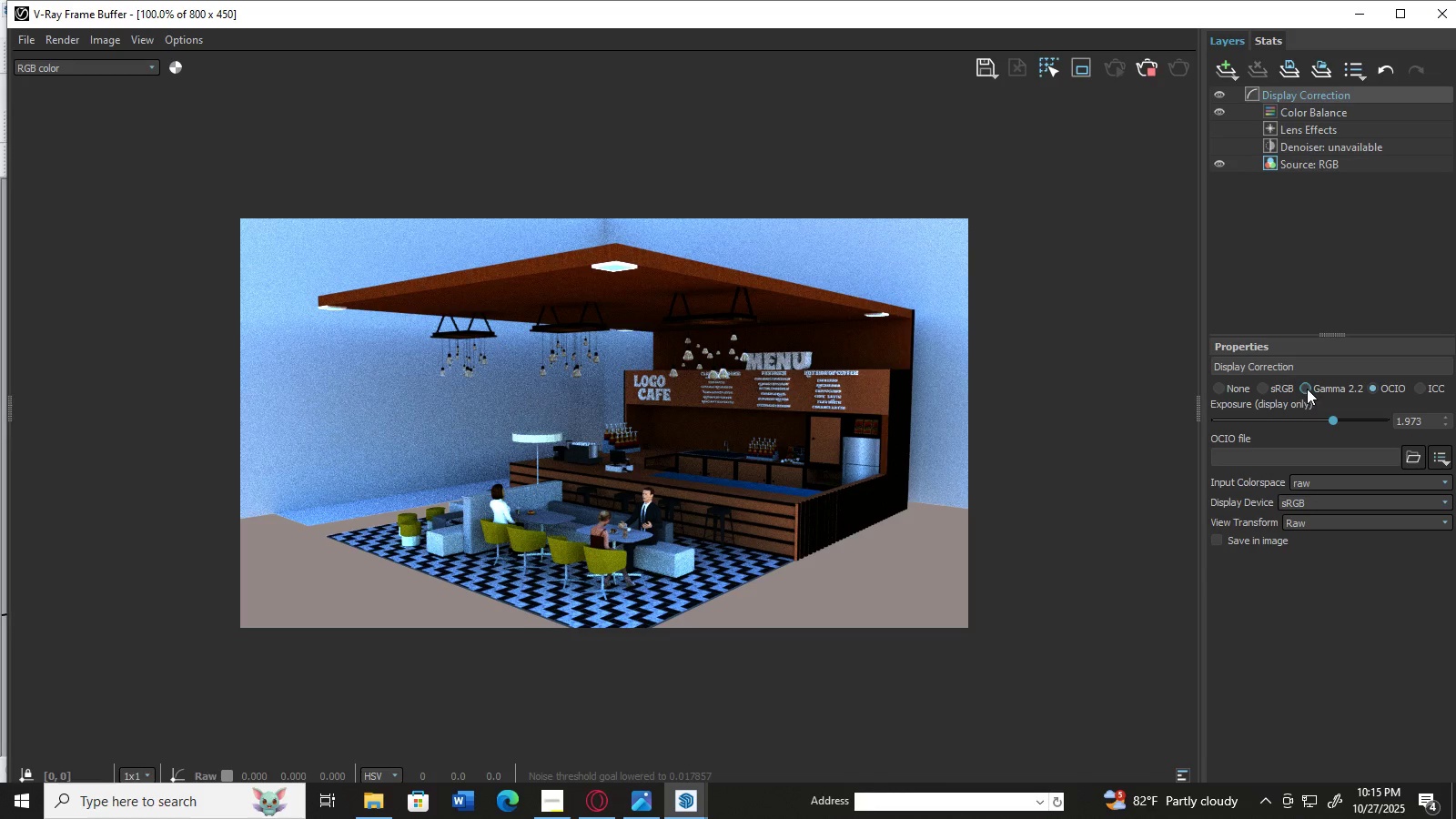 
left_click([1307, 388])
 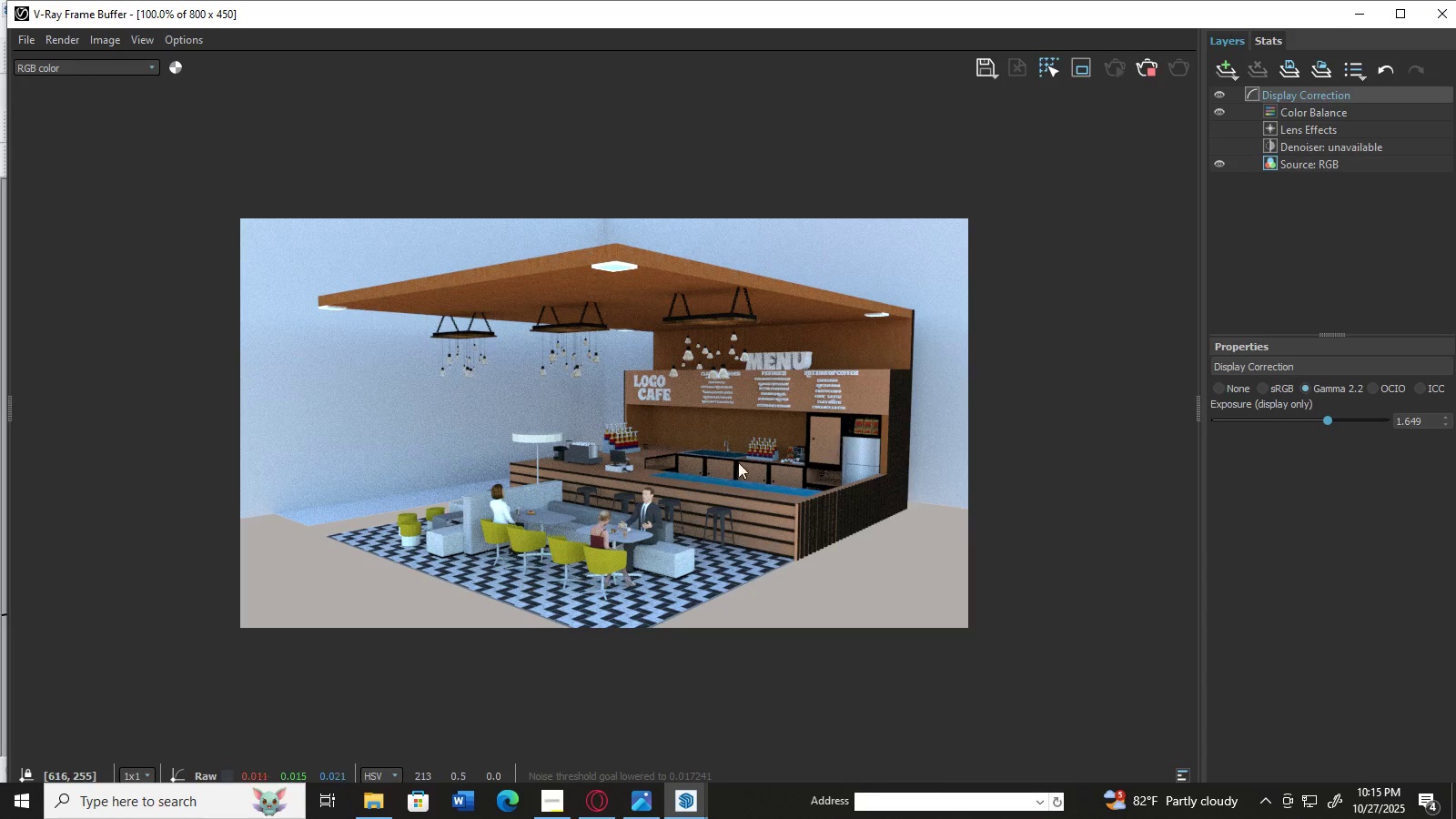 
wait(5.63)
 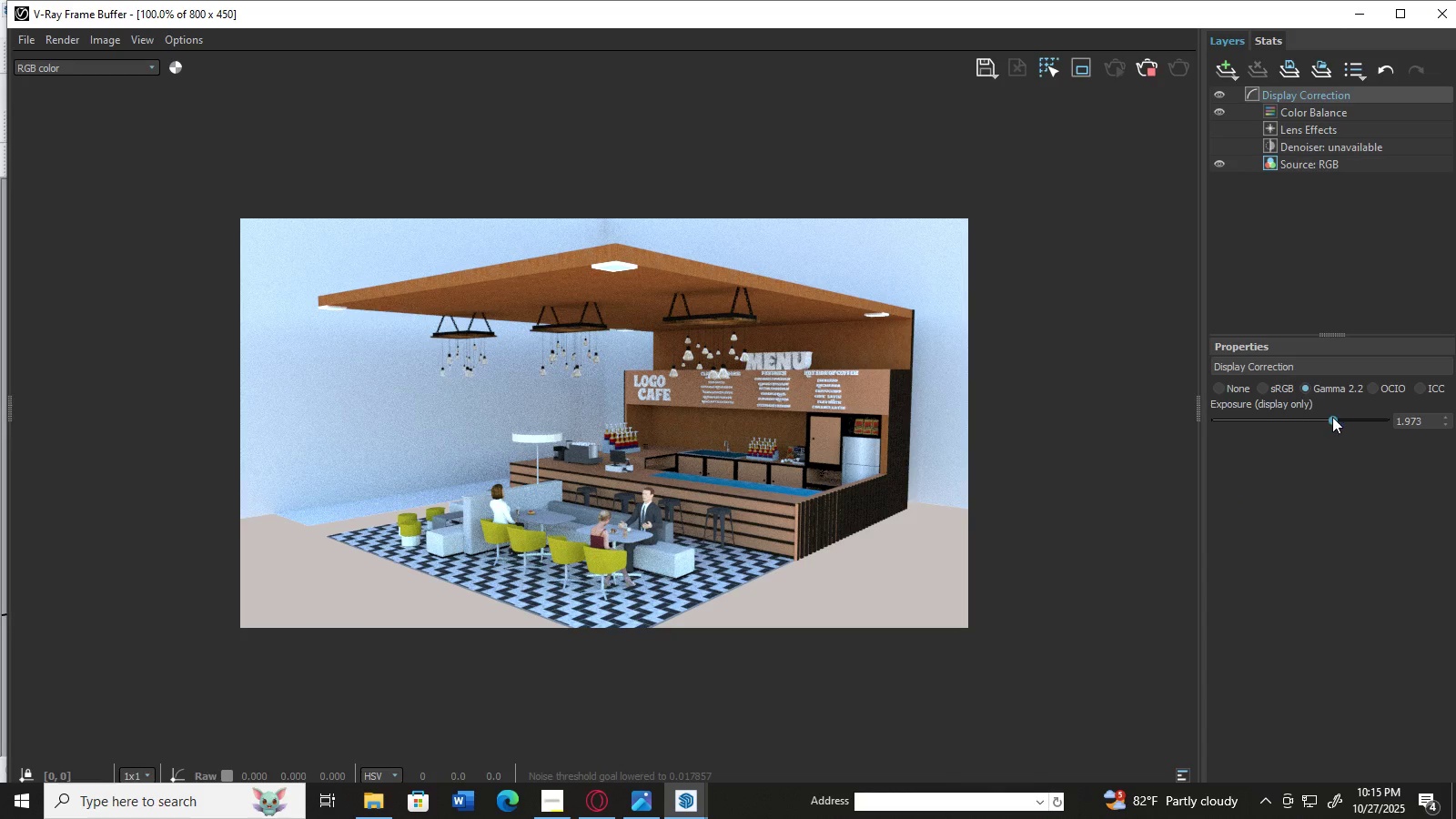 
scroll: coordinate [572, 440], scroll_direction: up, amount: 1.0
 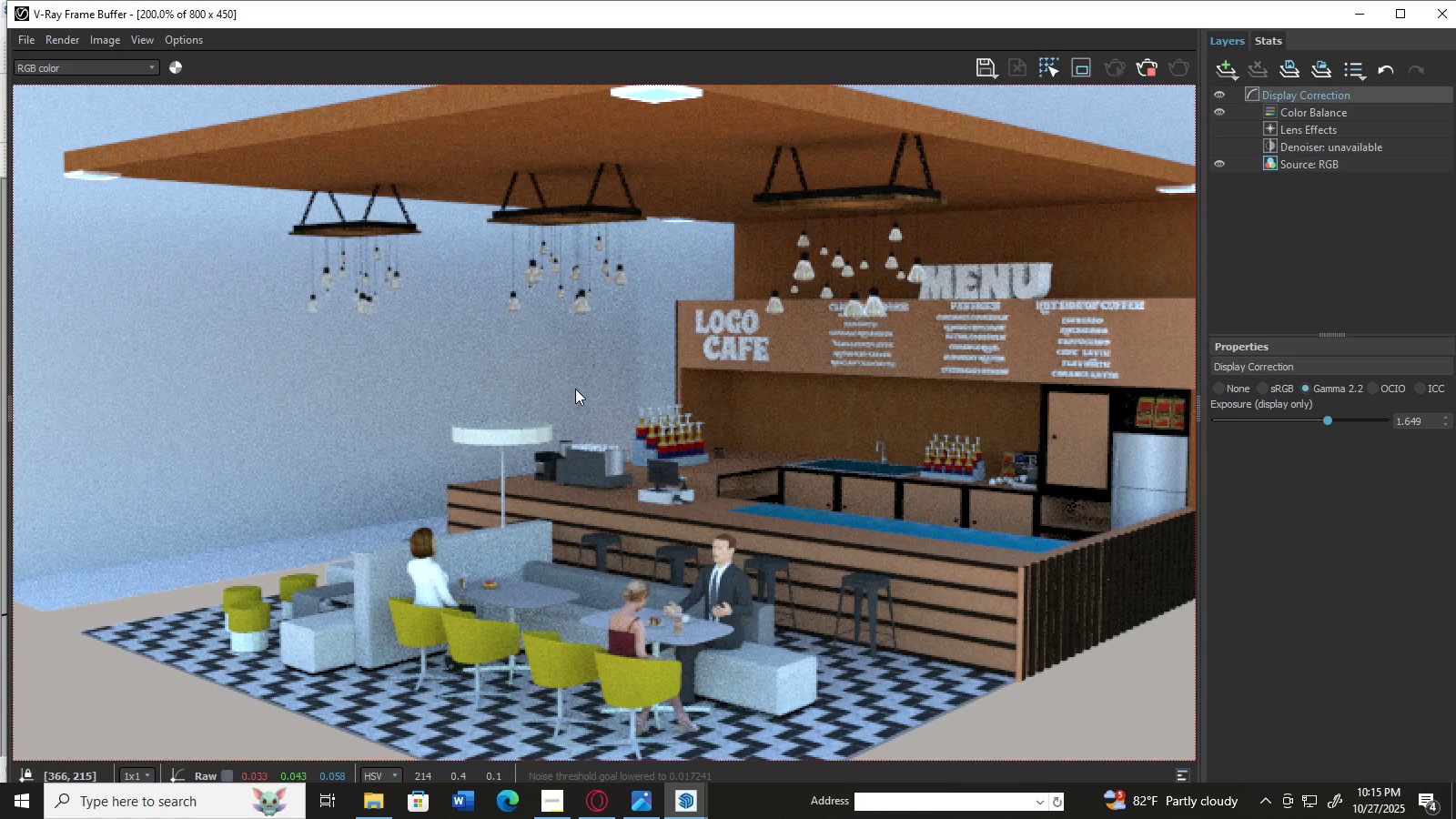 
double_click([575, 389])
 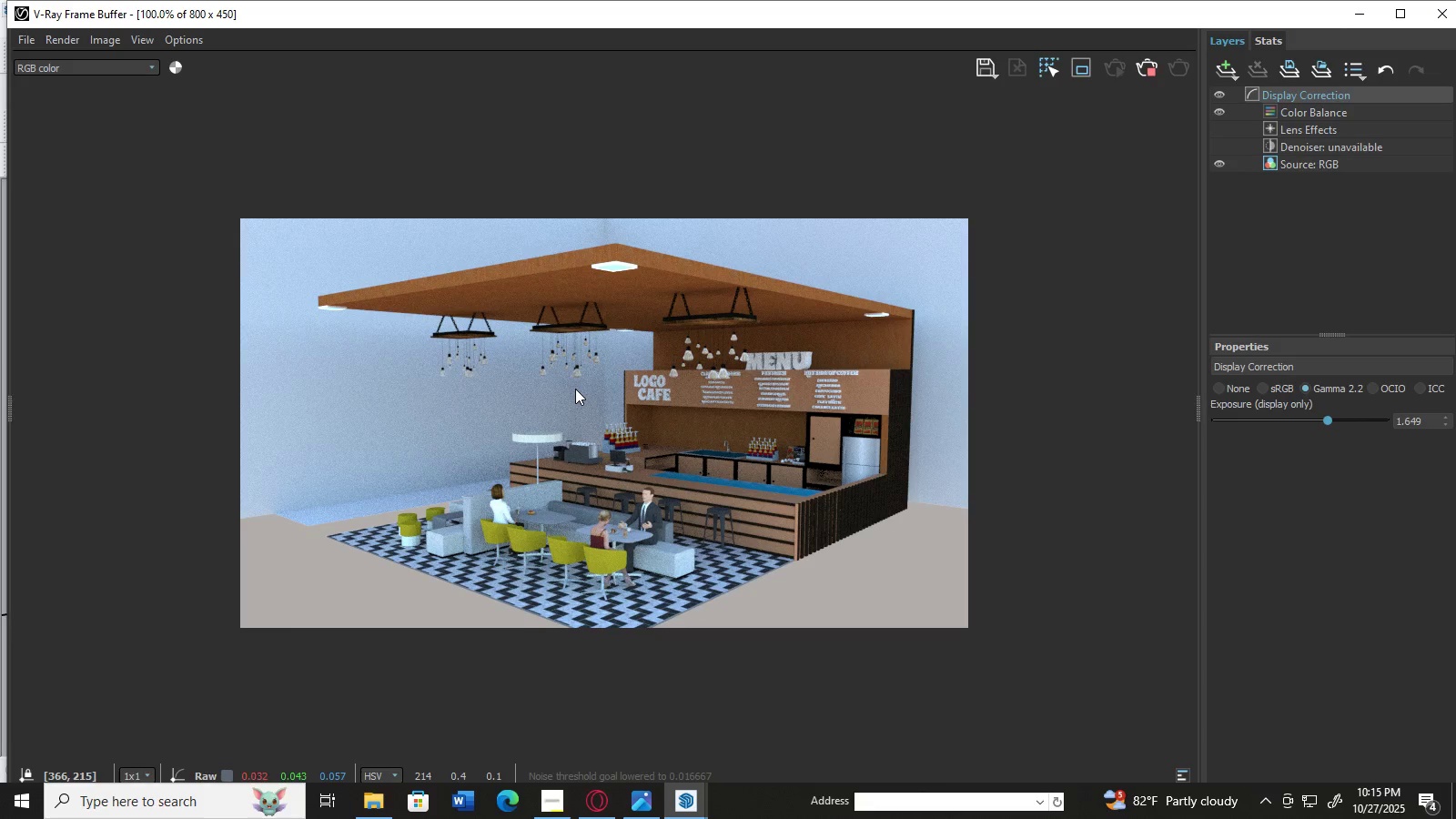 
scroll: coordinate [575, 389], scroll_direction: down, amount: 1.0
 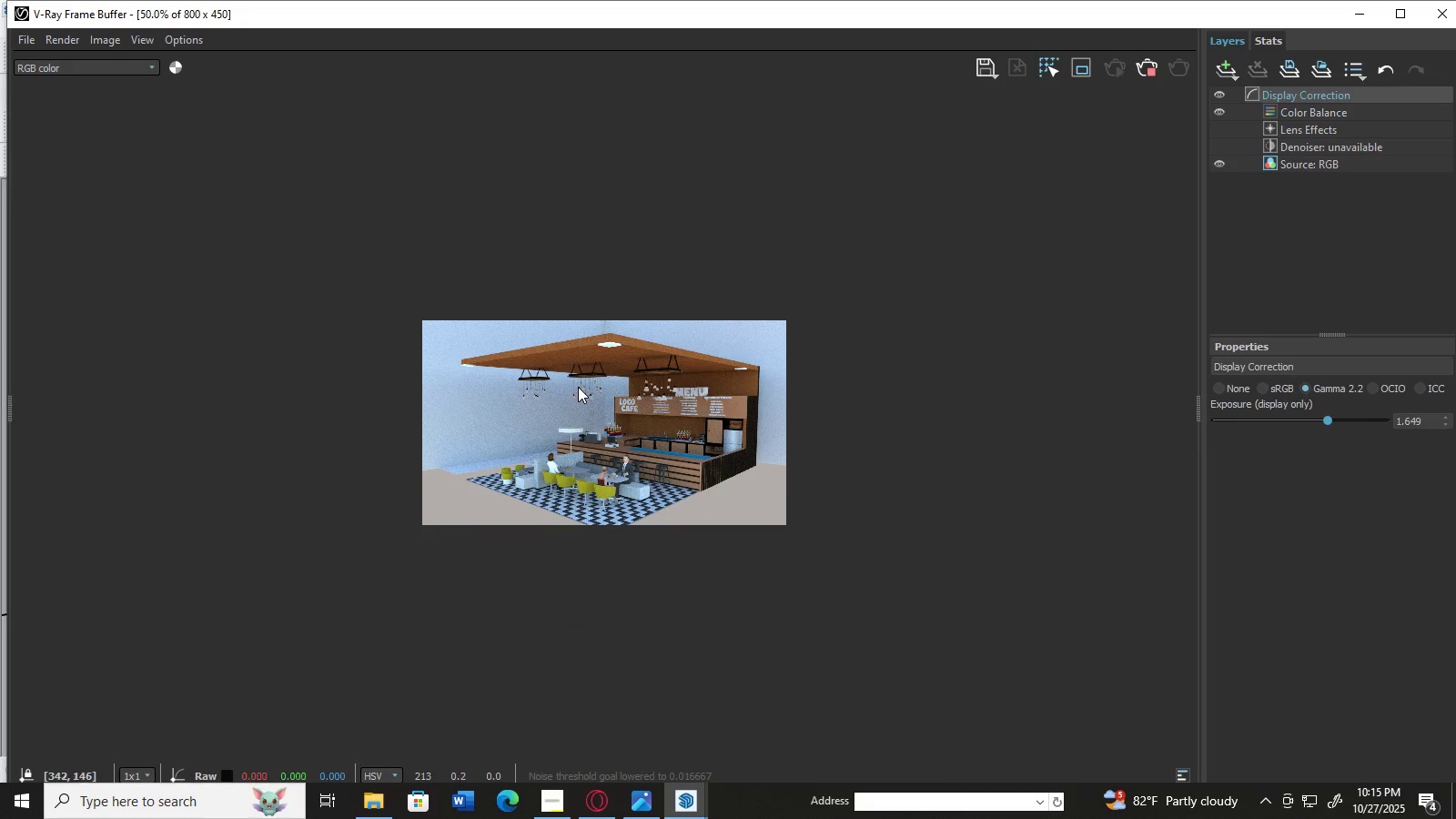 
scroll: coordinate [578, 387], scroll_direction: up, amount: 1.0
 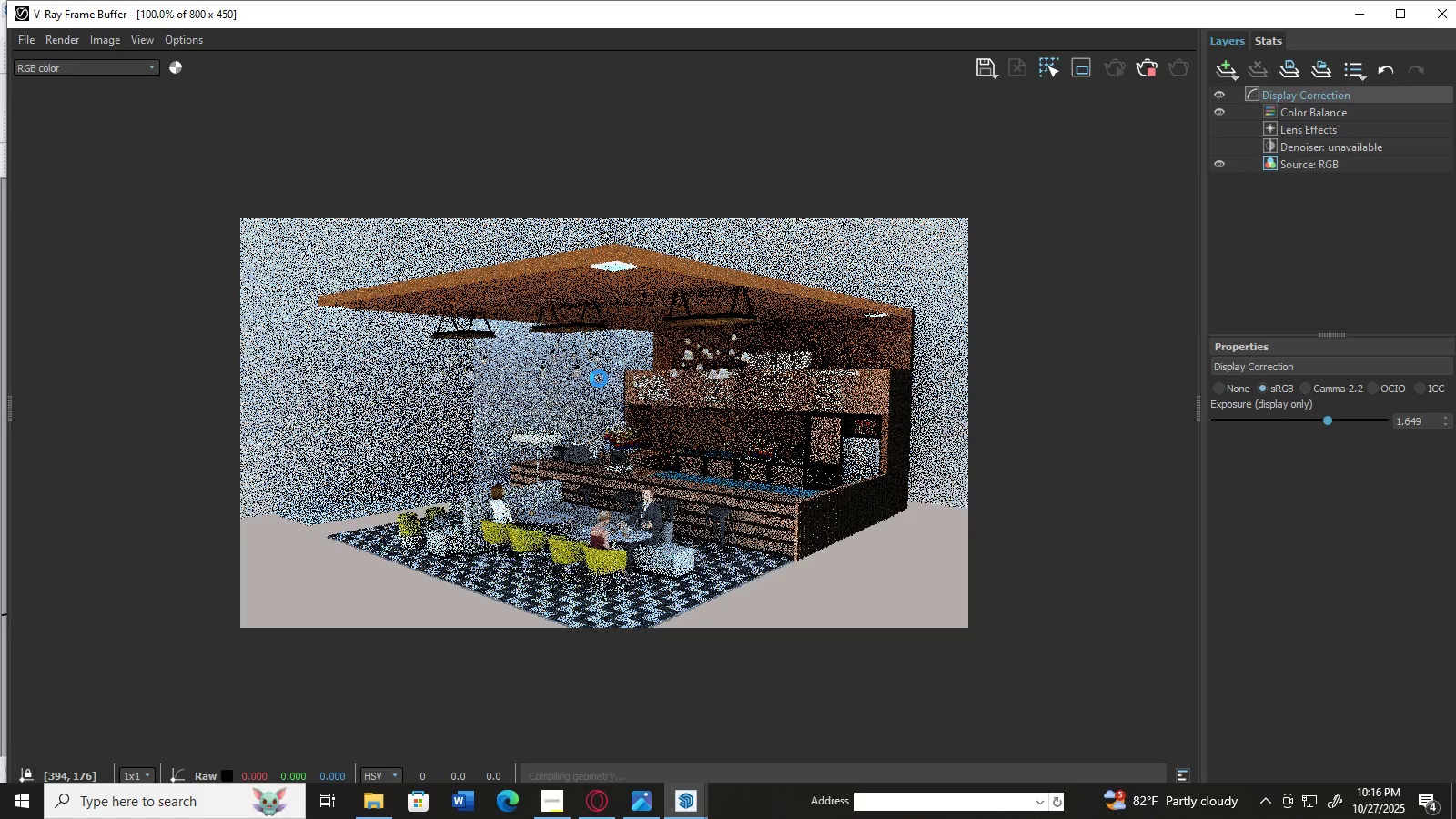 
wait(7.71)
 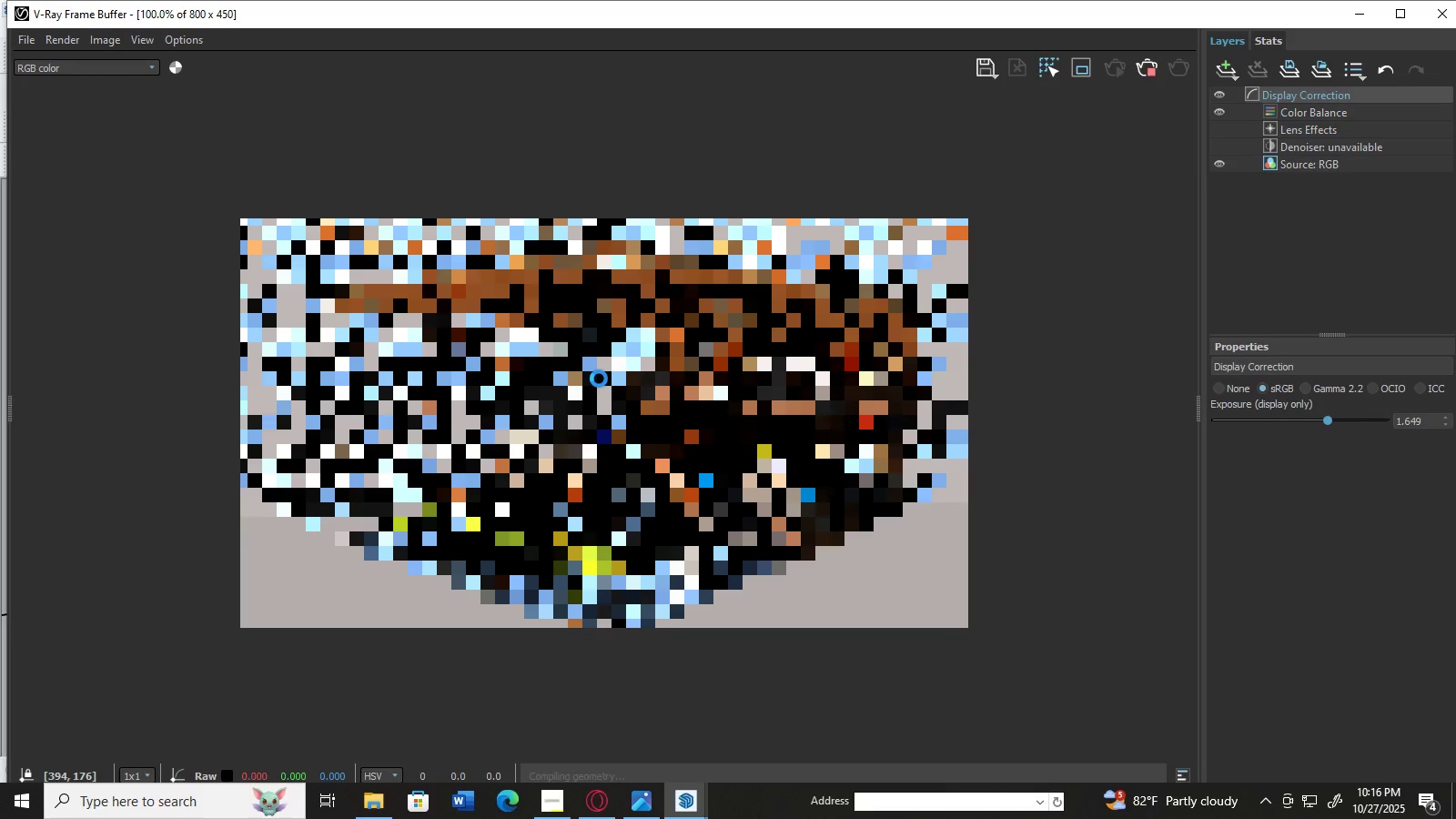 
double_click([572, 407])
 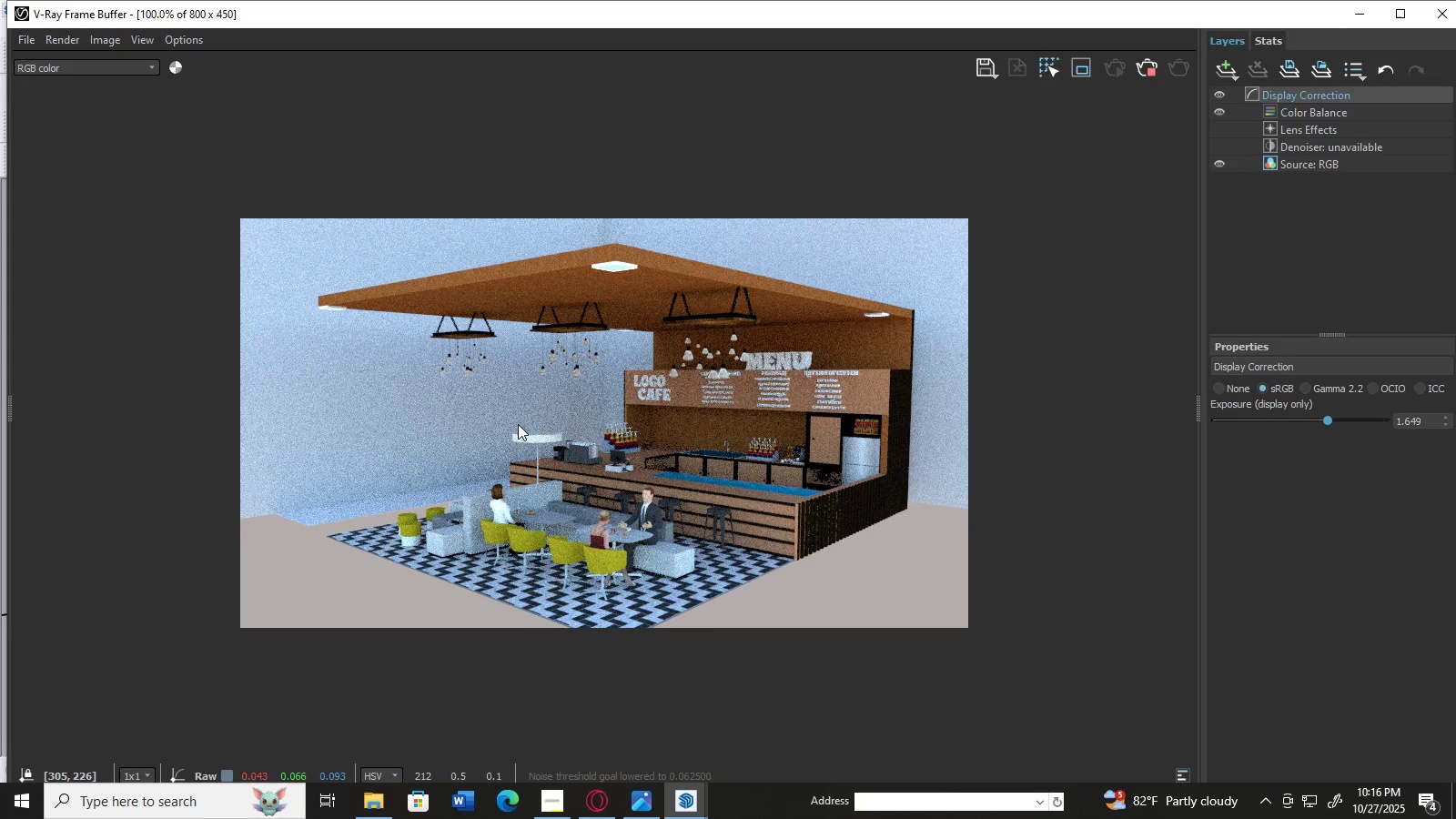 
wait(29.16)
 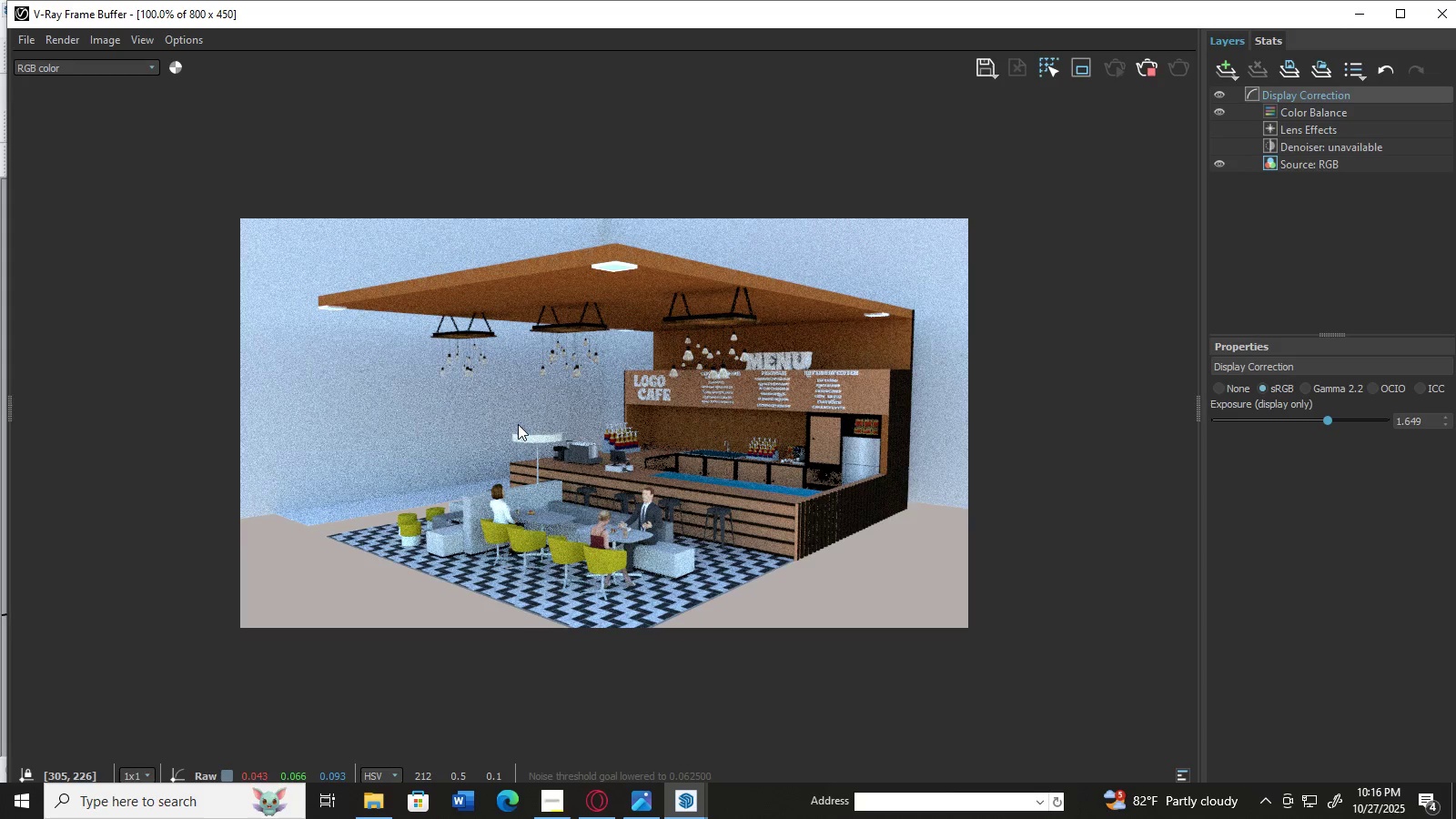 
left_click([532, 395])
 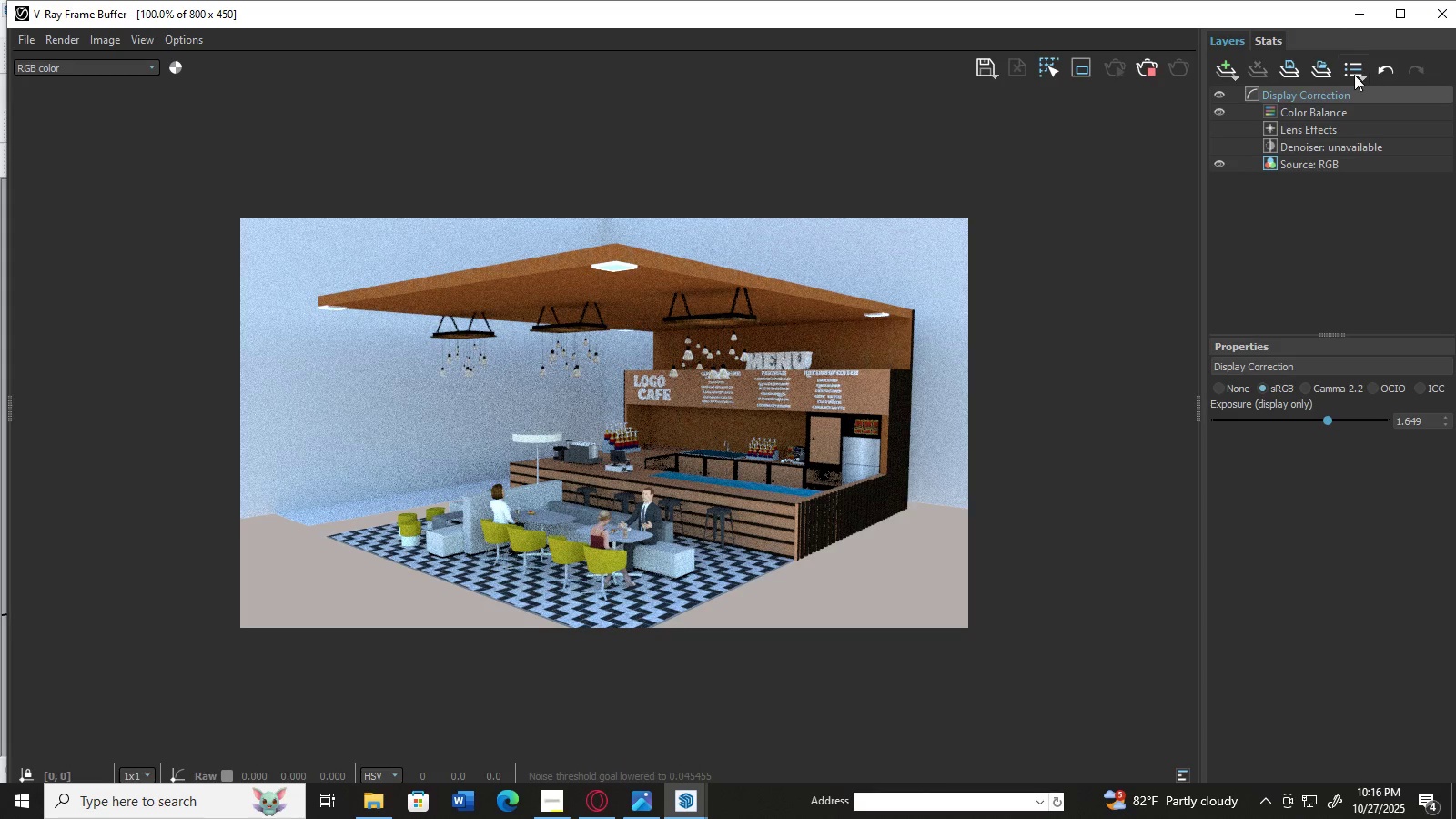 
left_click([1361, 78])
 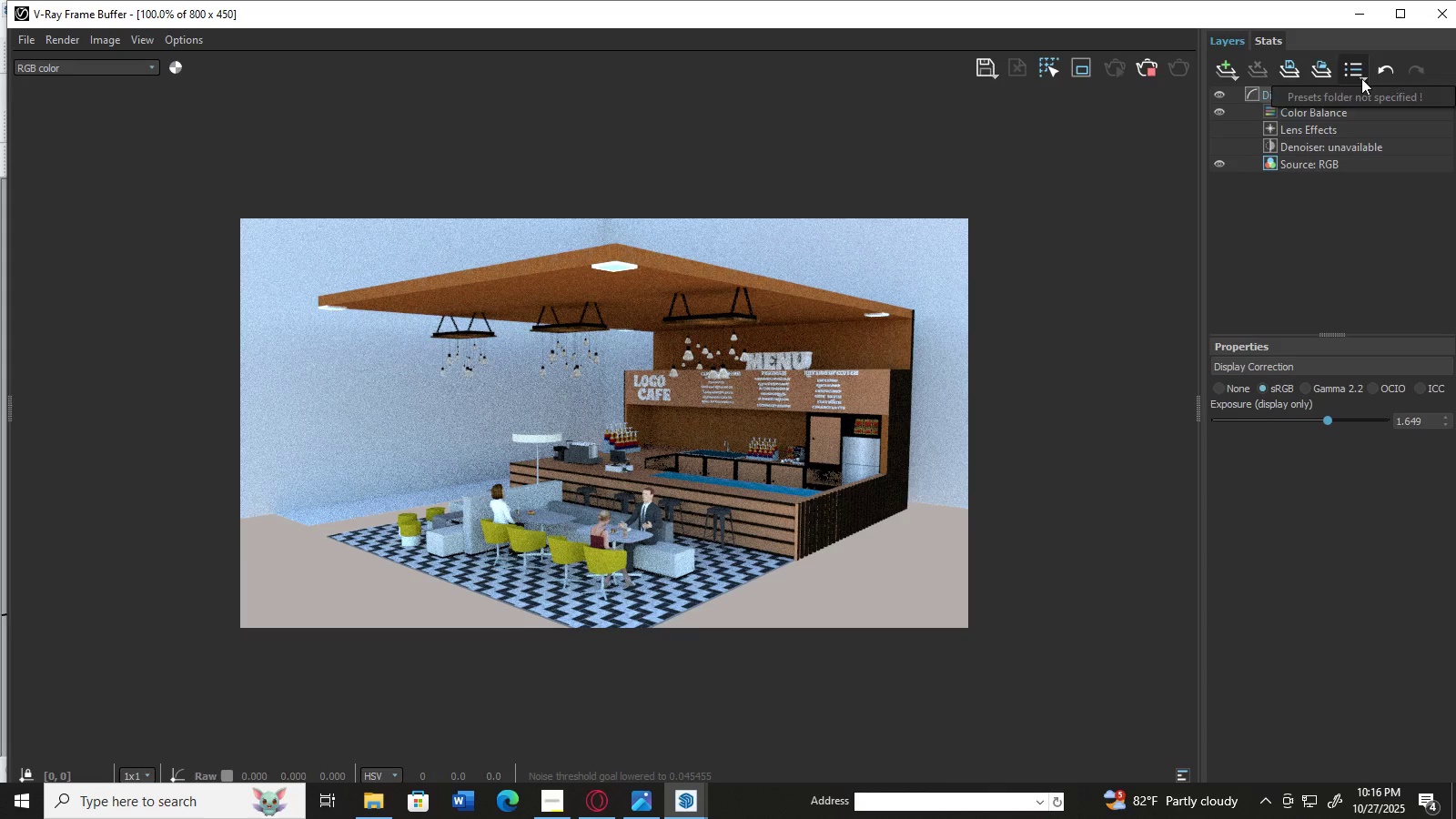 
left_click([1361, 78])
 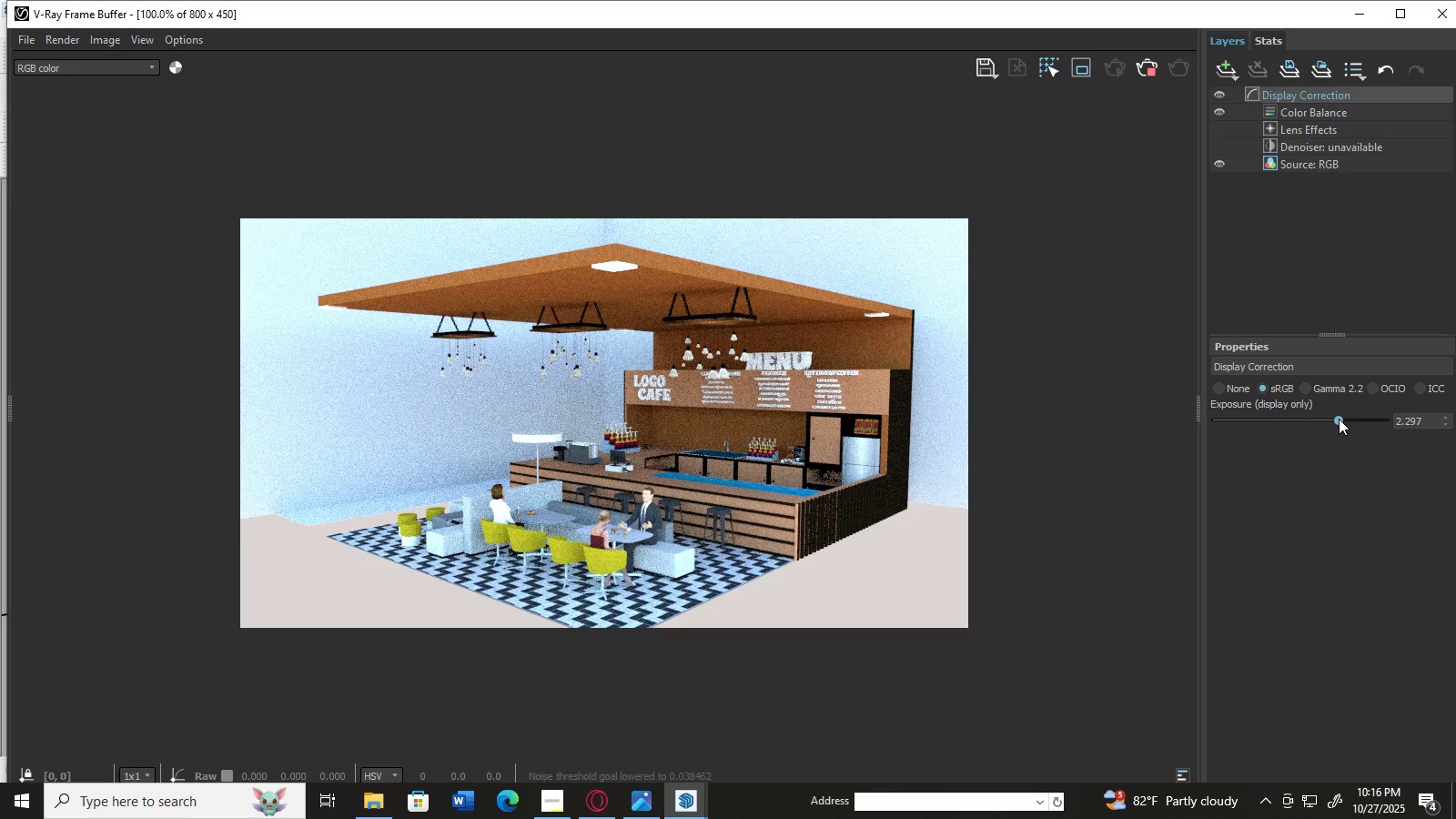 
wait(12.72)
 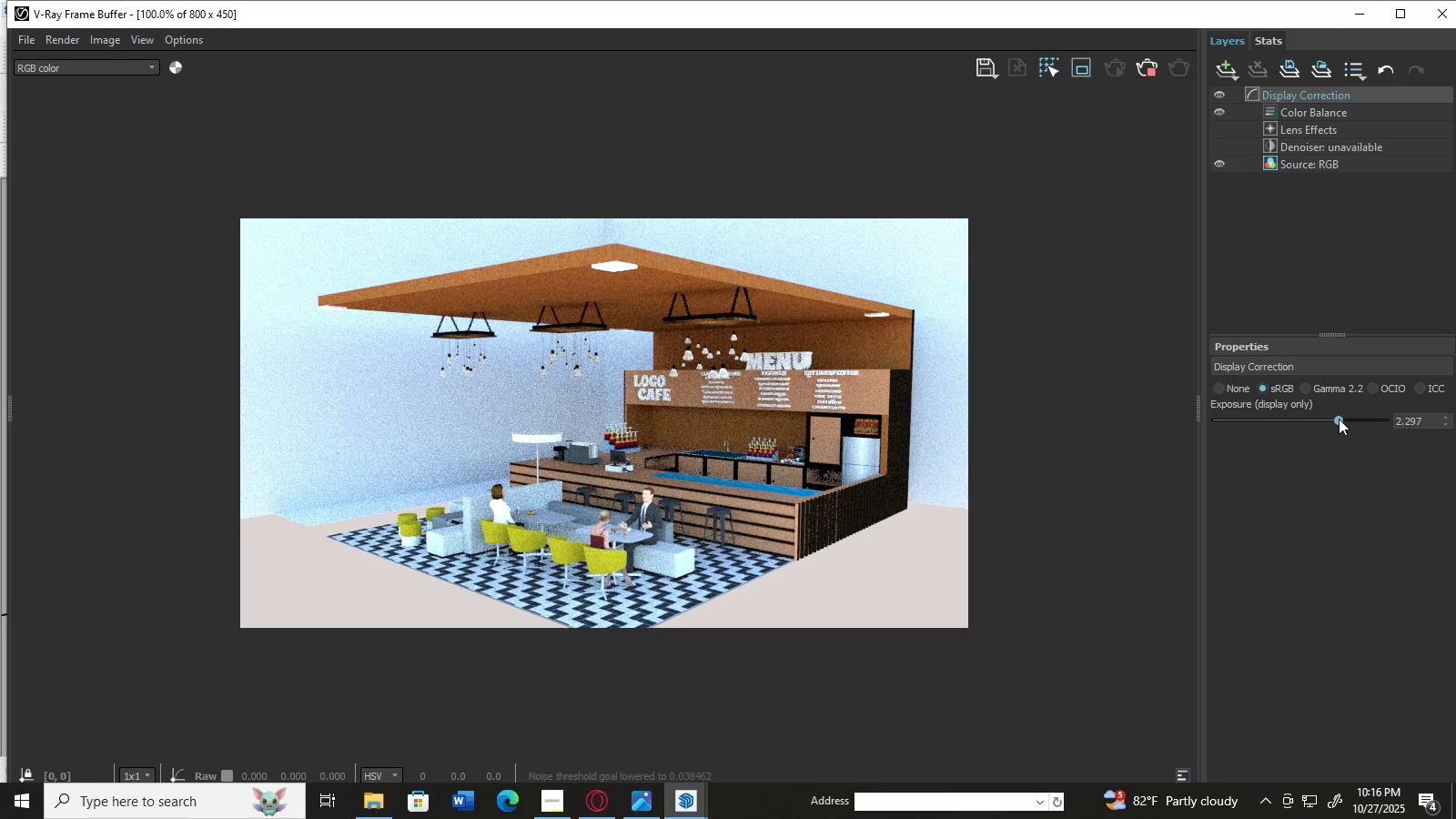 
double_click([588, 339])
 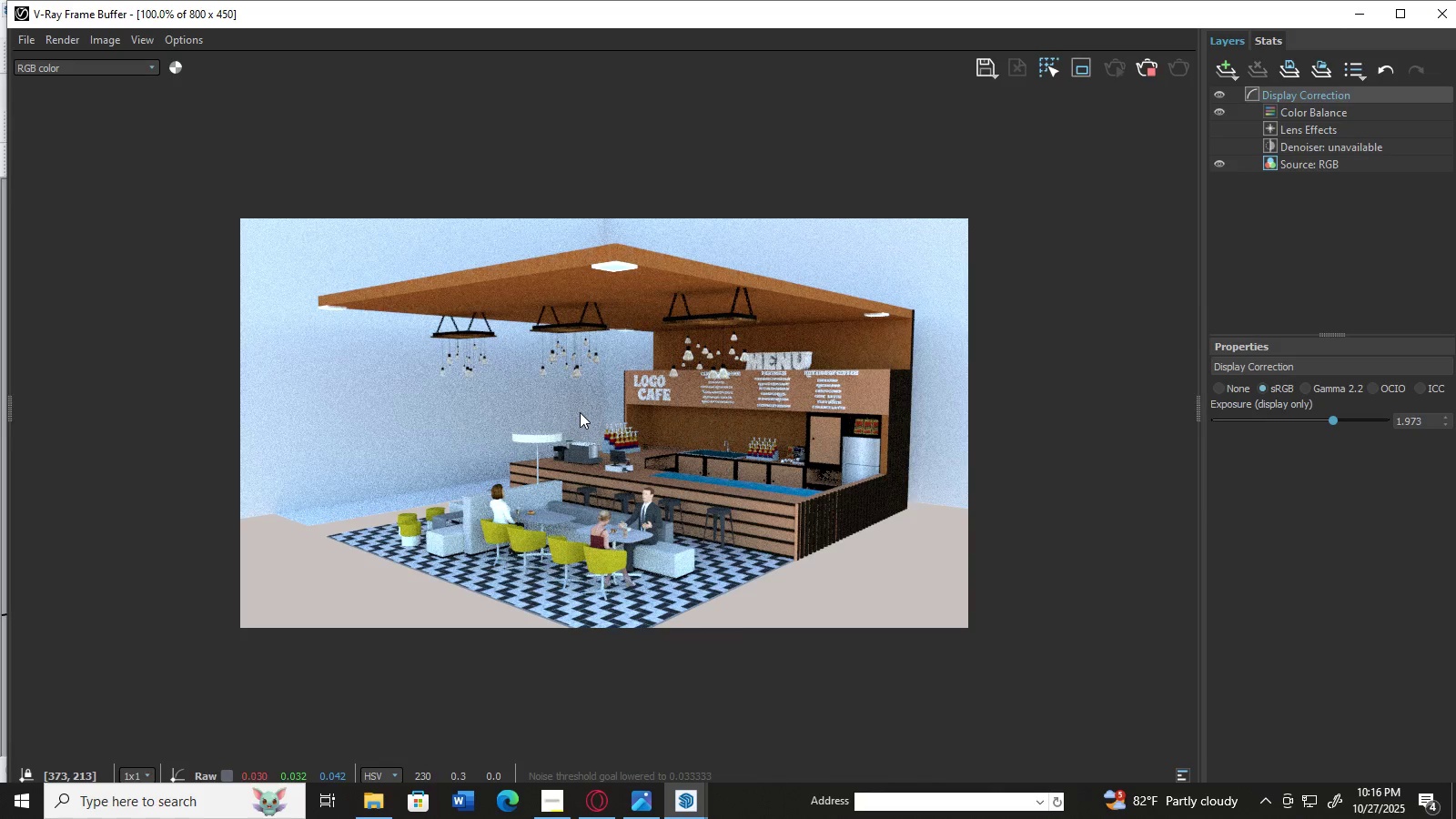 
scroll: coordinate [580, 410], scroll_direction: up, amount: 2.0
 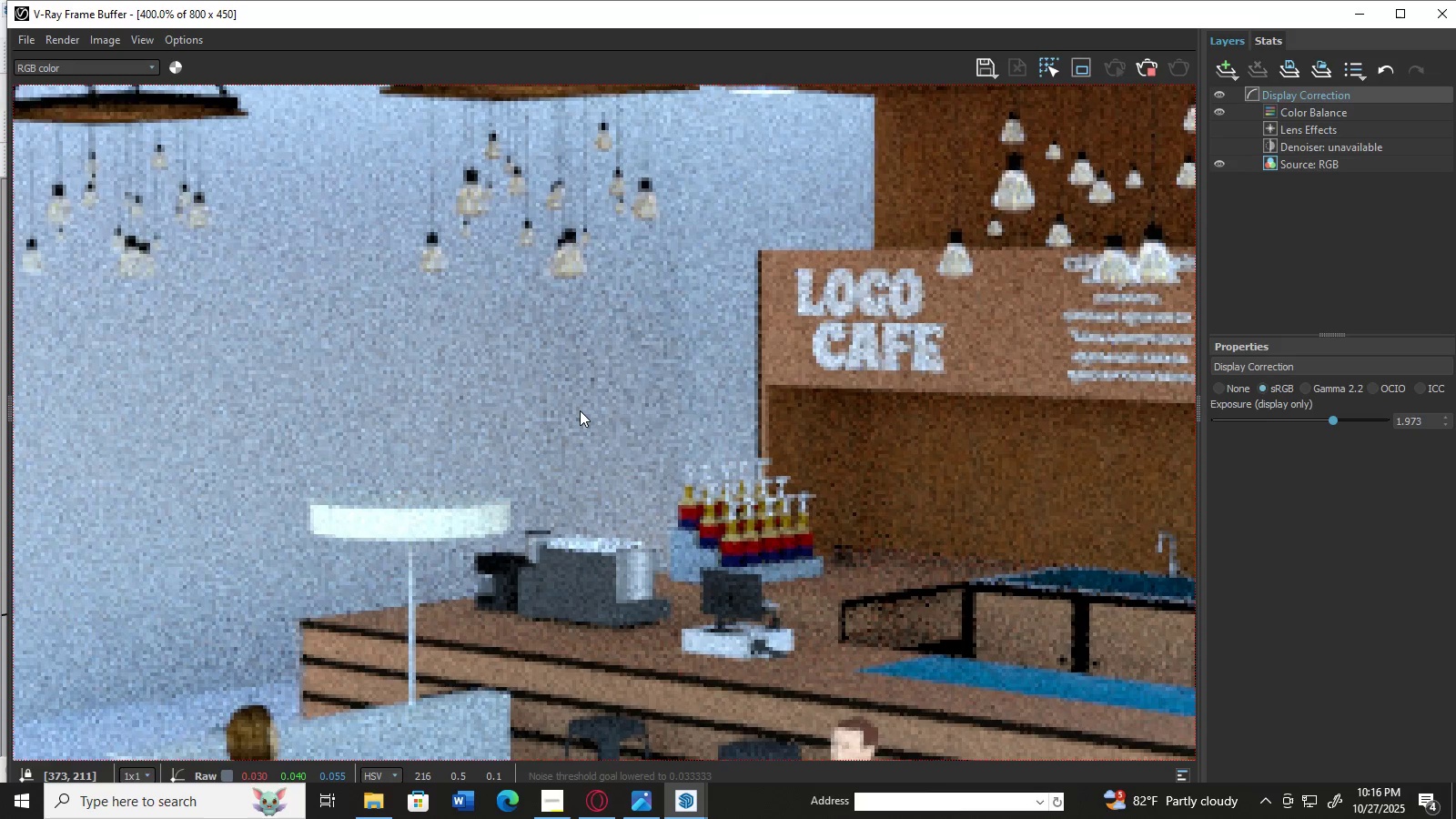 
double_click([580, 410])
 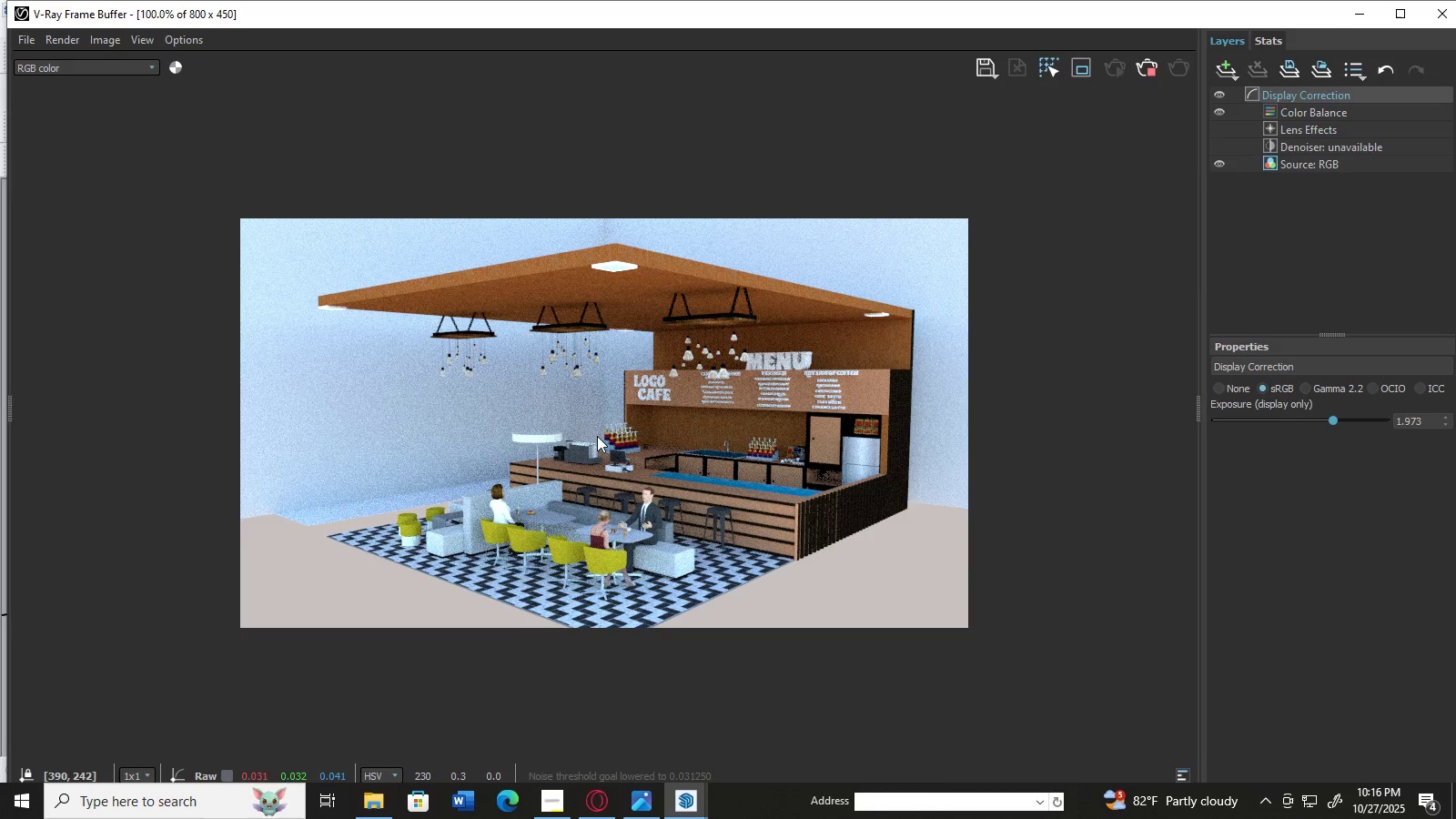 
scroll: coordinate [500, 510], scroll_direction: up, amount: 1.0
 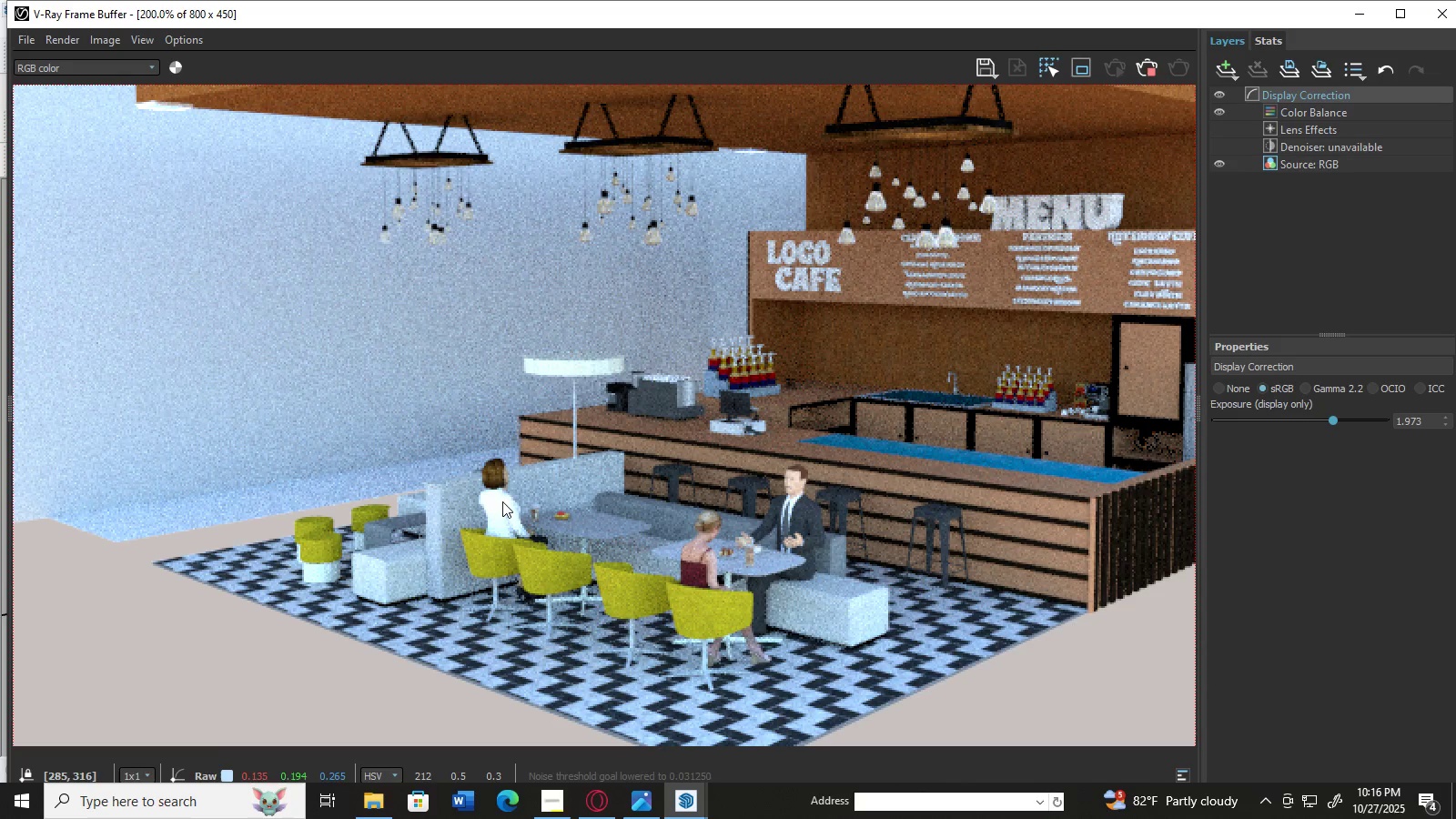 
scroll: coordinate [515, 494], scroll_direction: down, amount: 1.0
 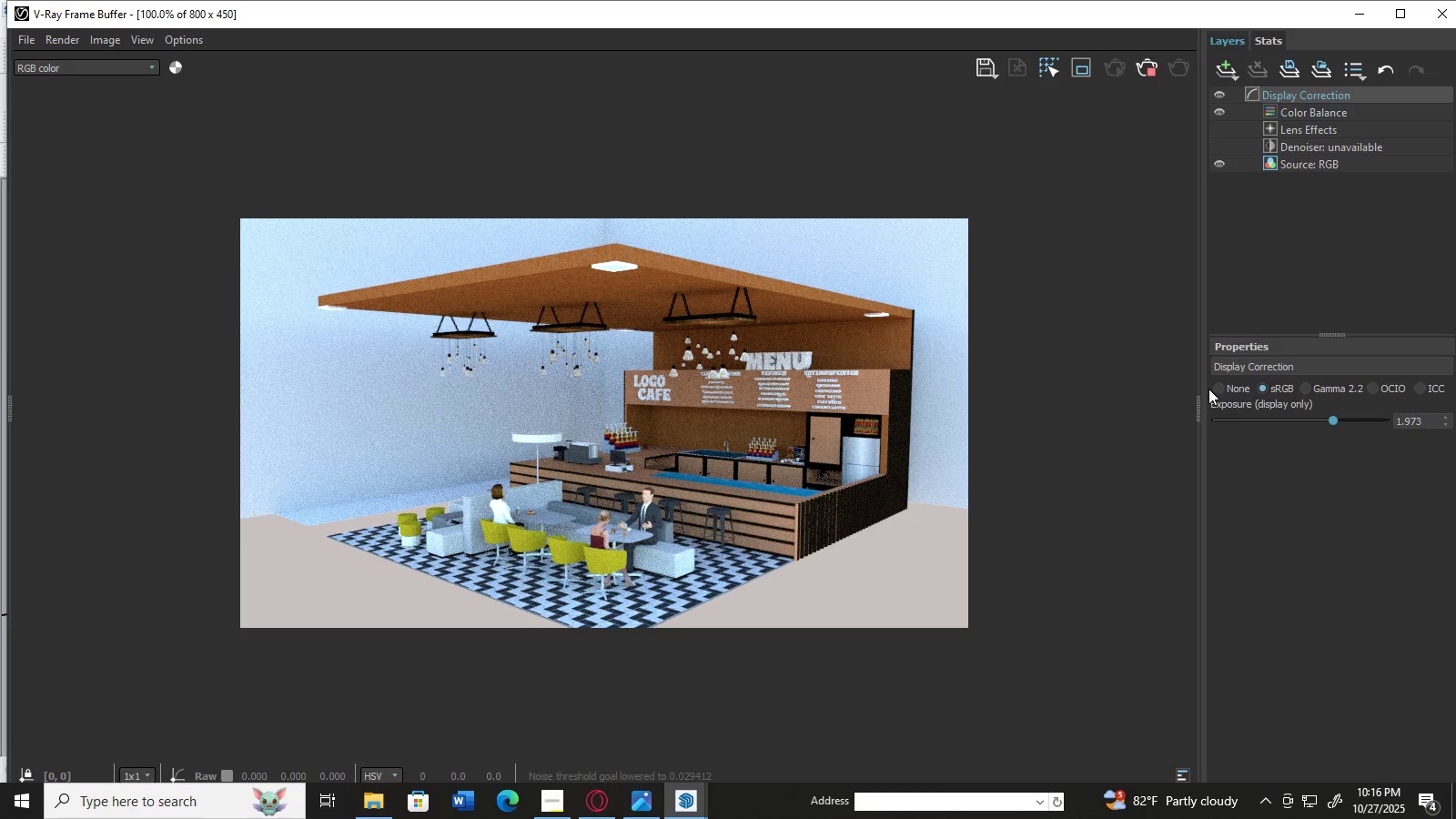 
left_click([1220, 389])
 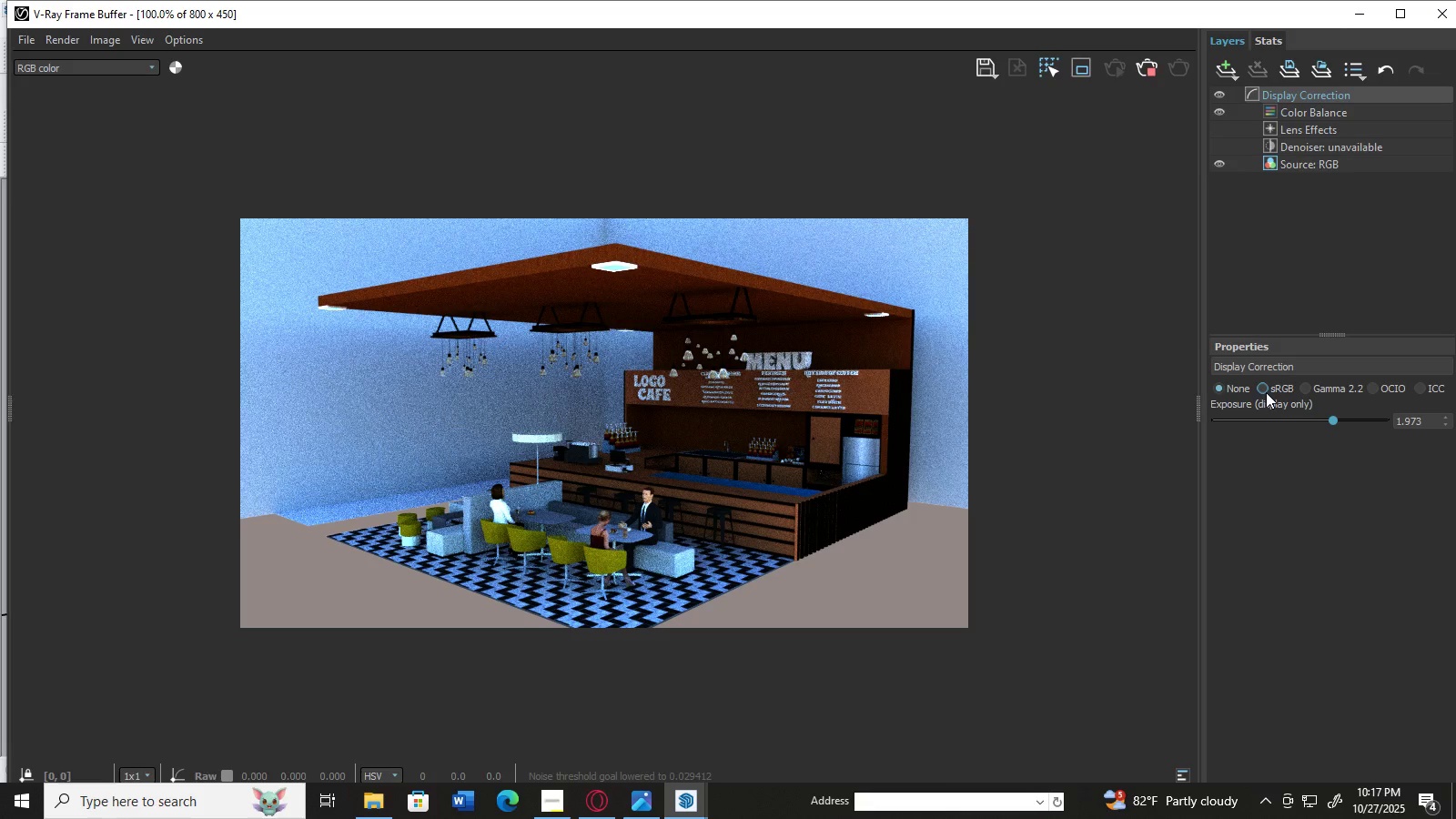 
left_click([1264, 390])
 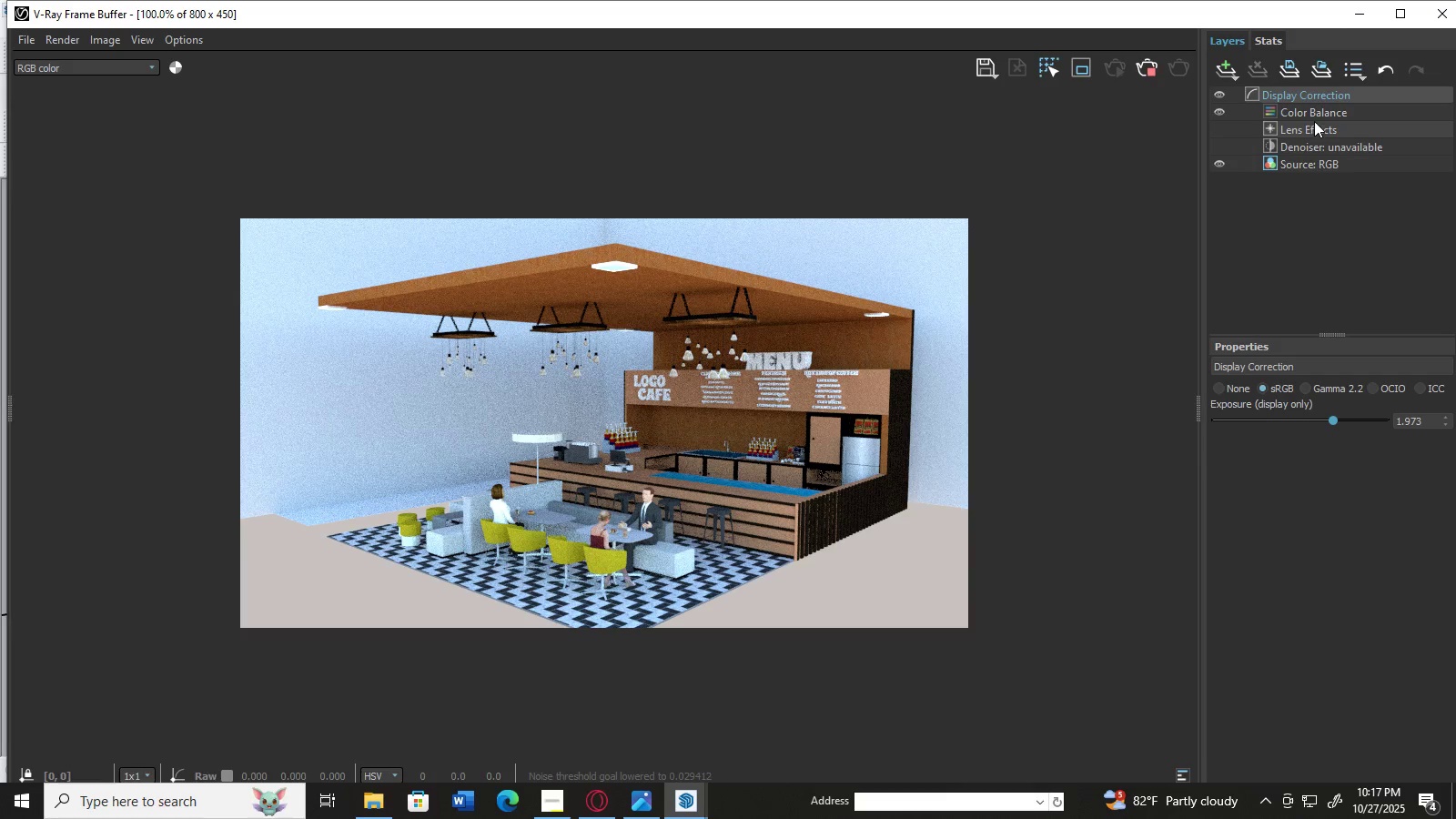 
left_click([1317, 113])
 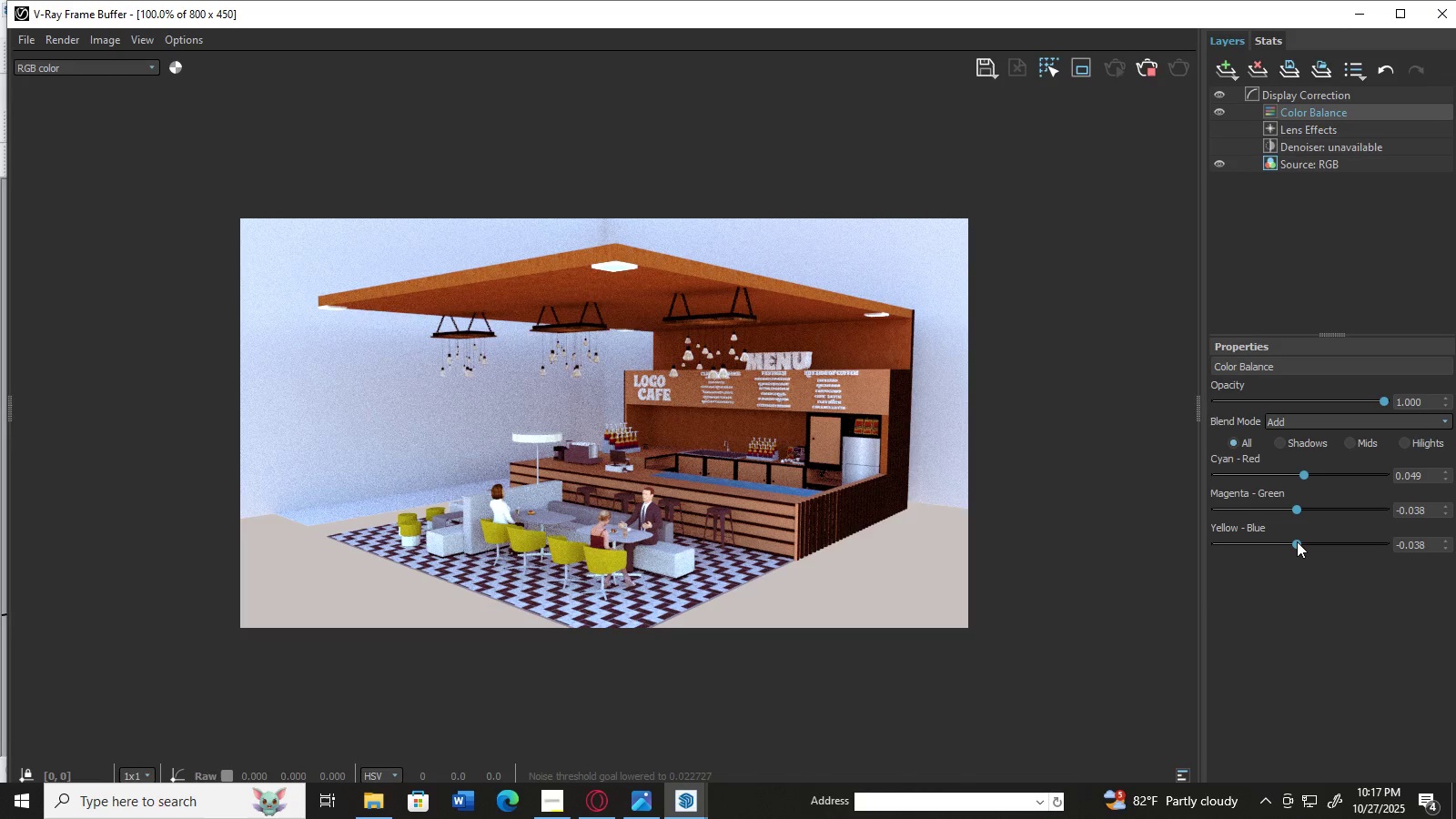 
wait(22.36)
 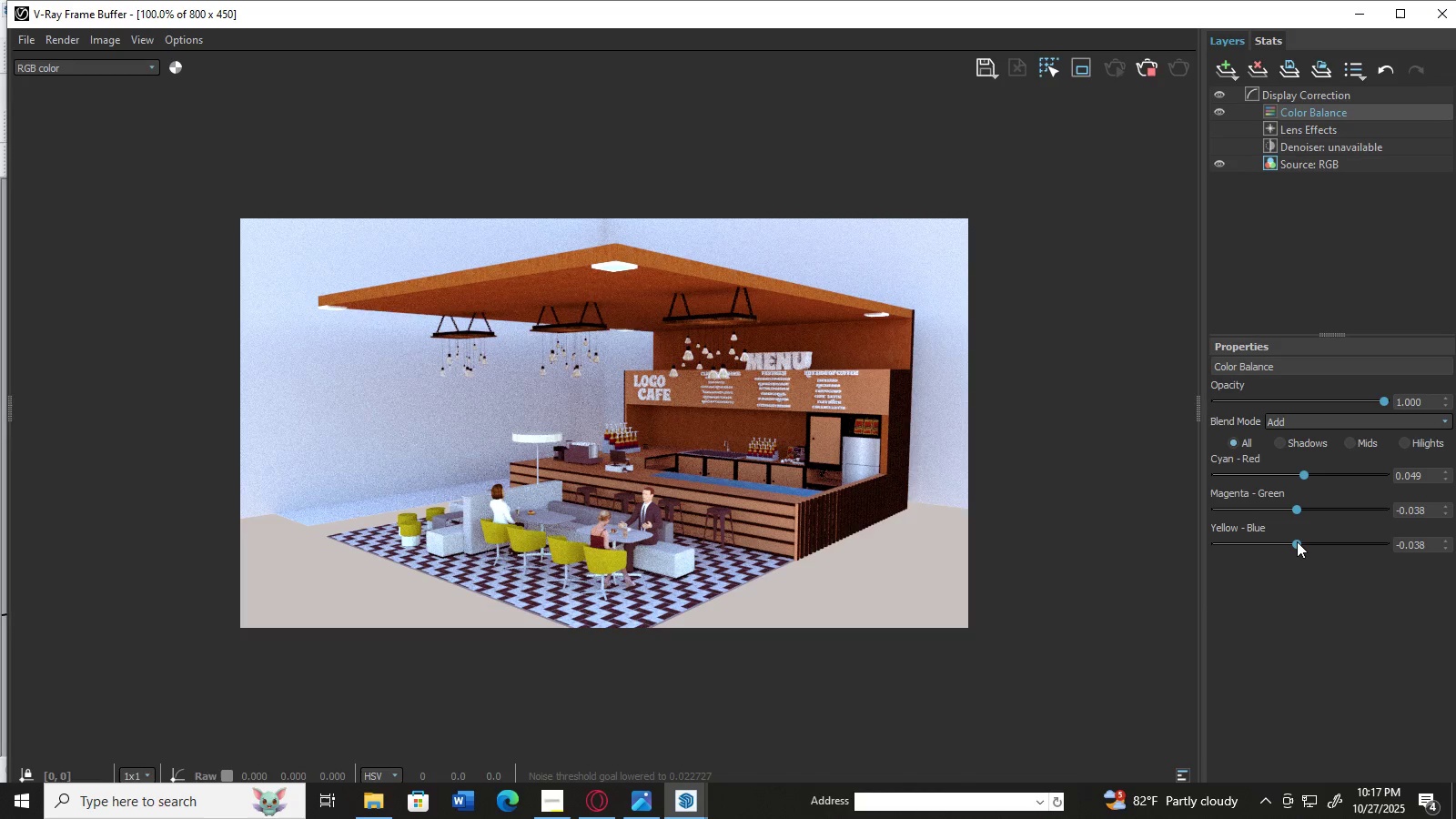 
left_click([1282, 445])
 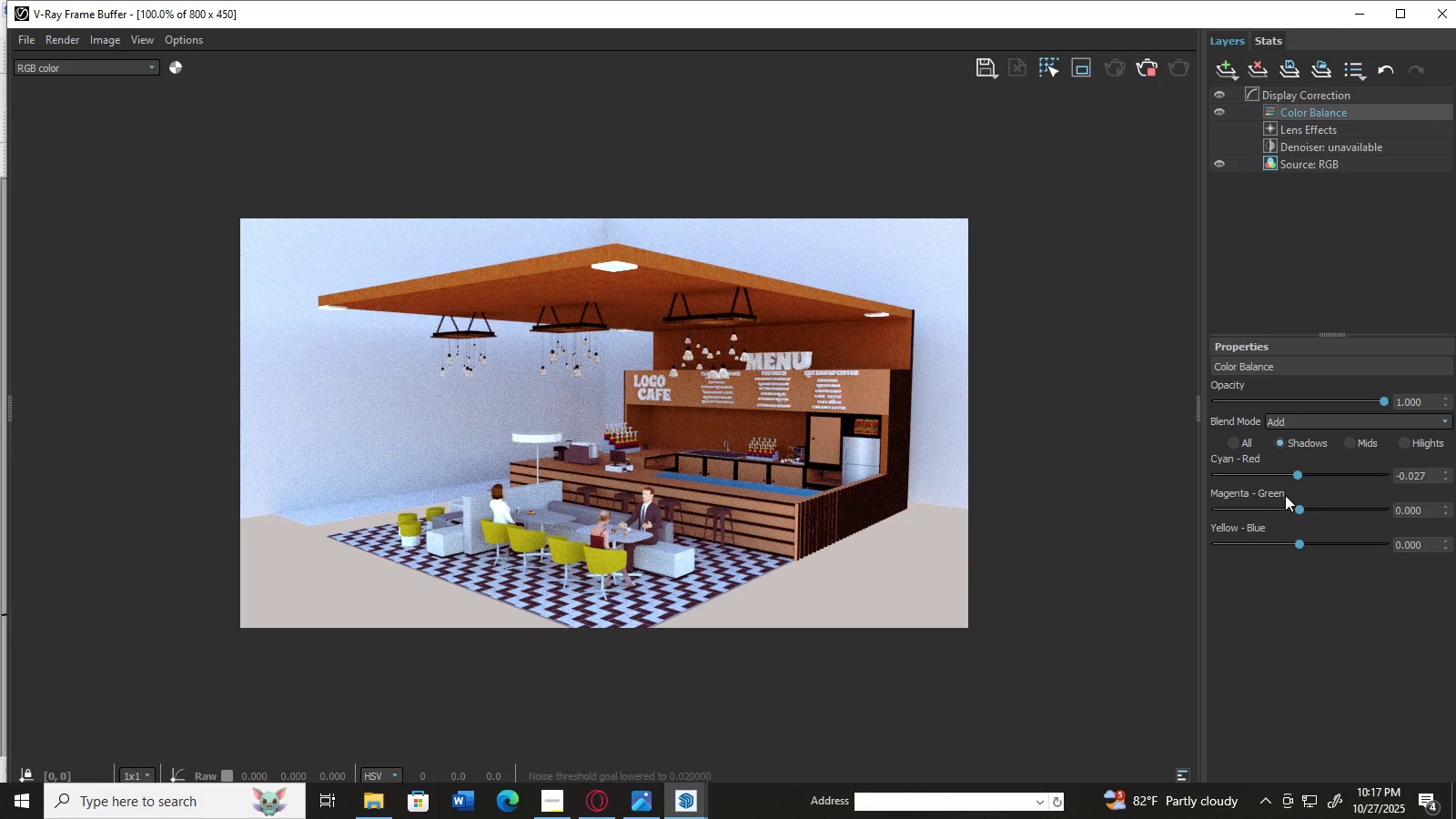 
wait(7.5)
 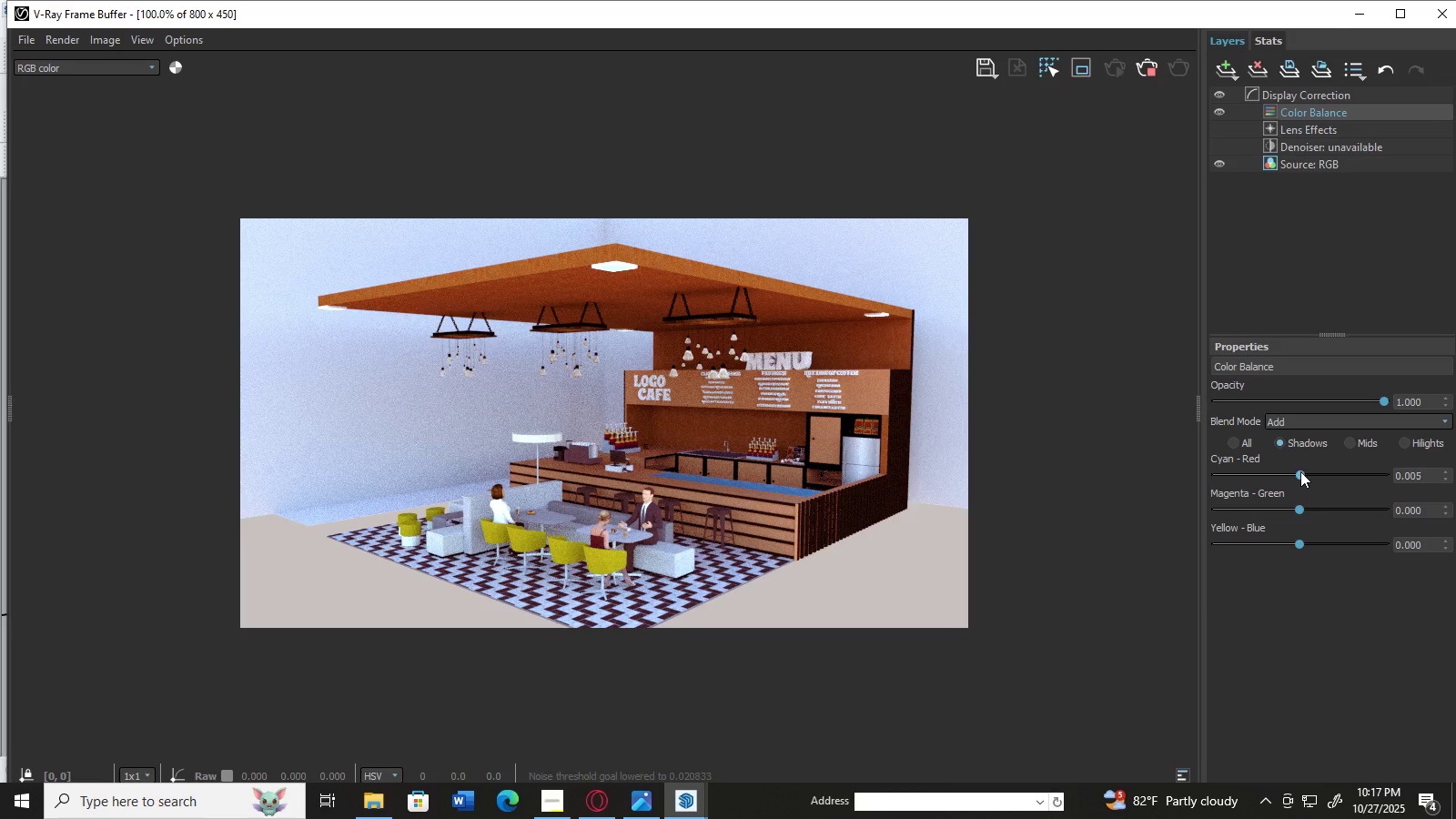 
left_click([1299, 507])
 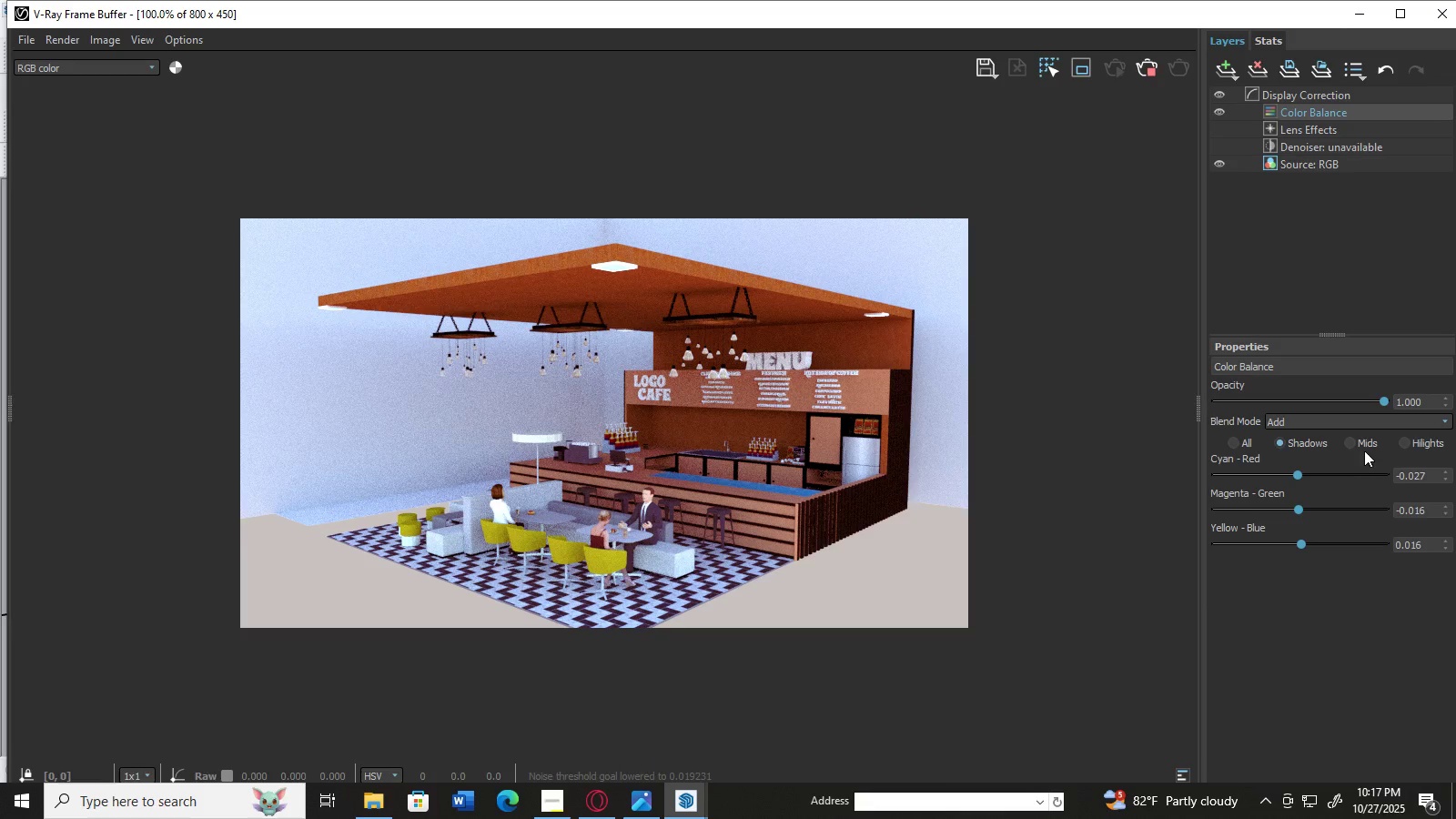 
left_click([1354, 442])
 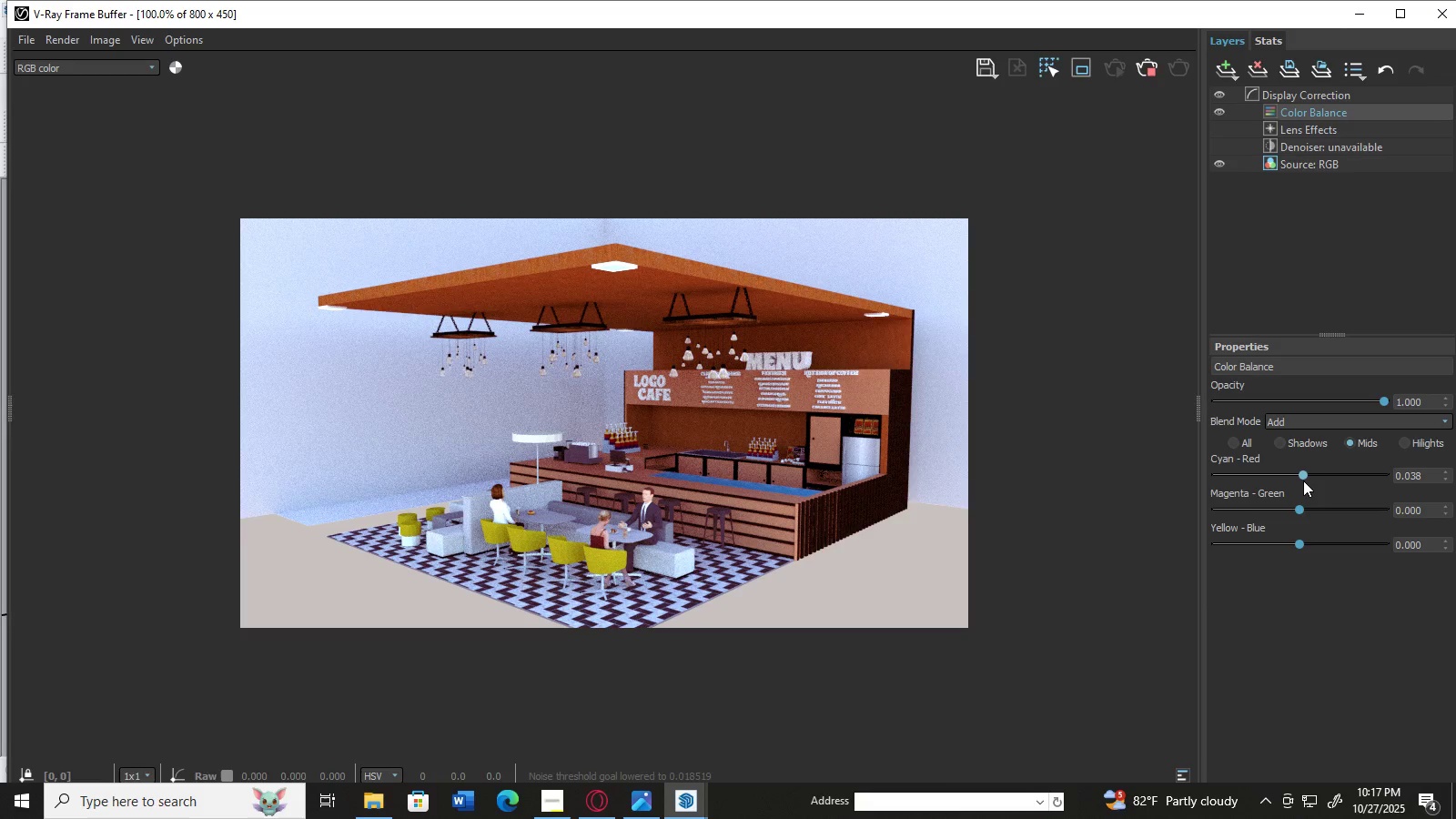 
wait(10.81)
 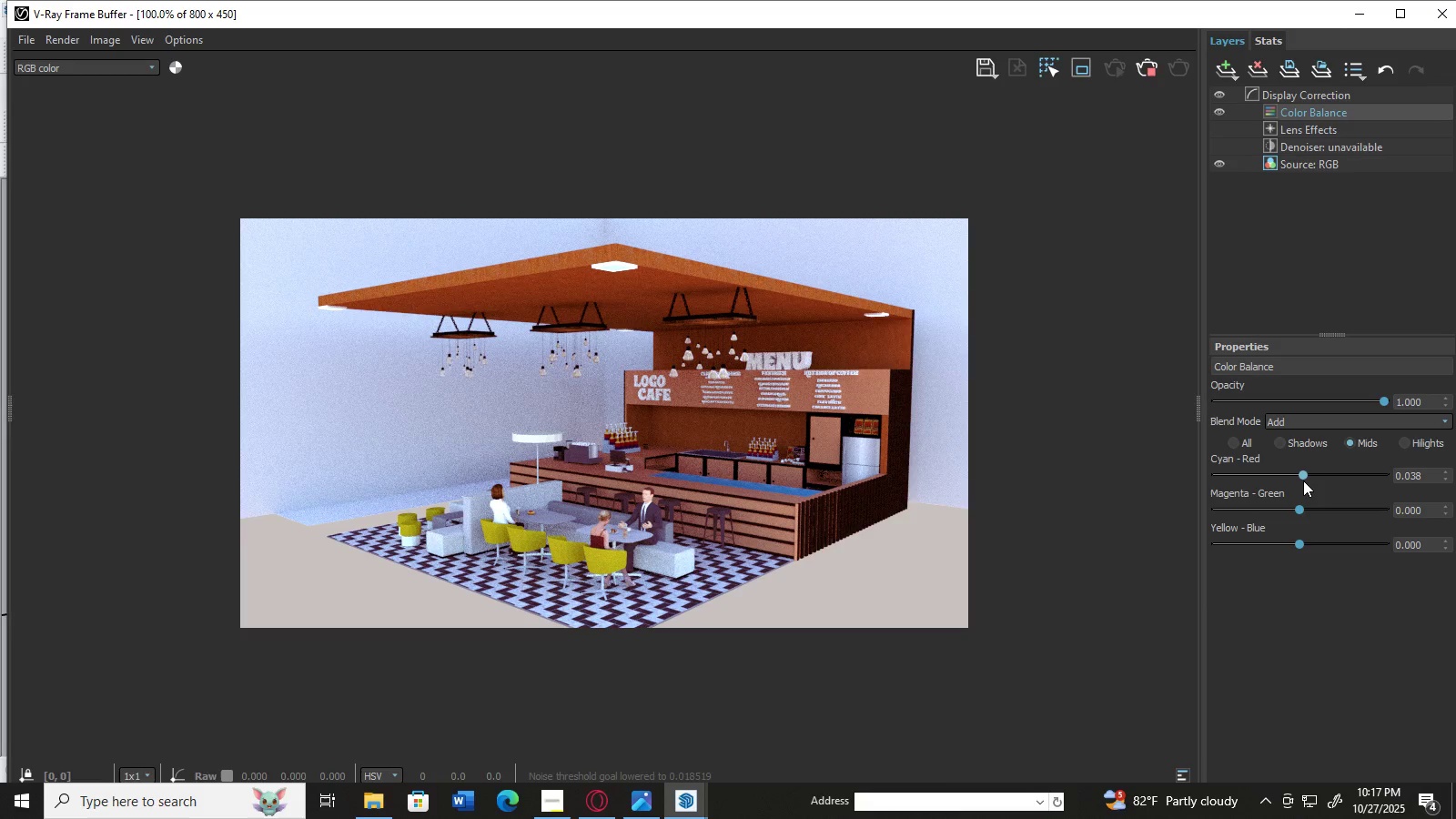 
left_click([1404, 441])
 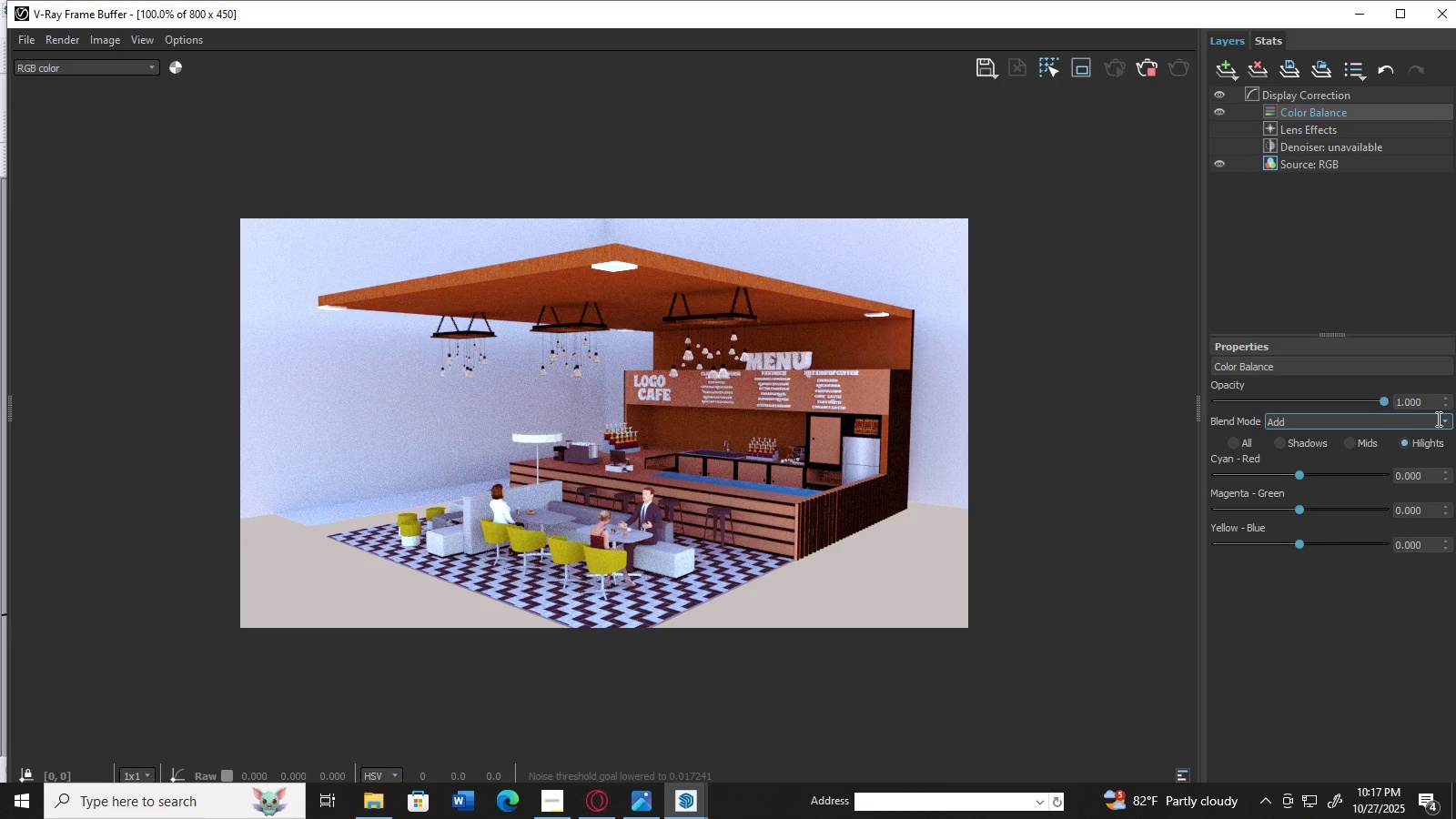 
left_click([1444, 420])
 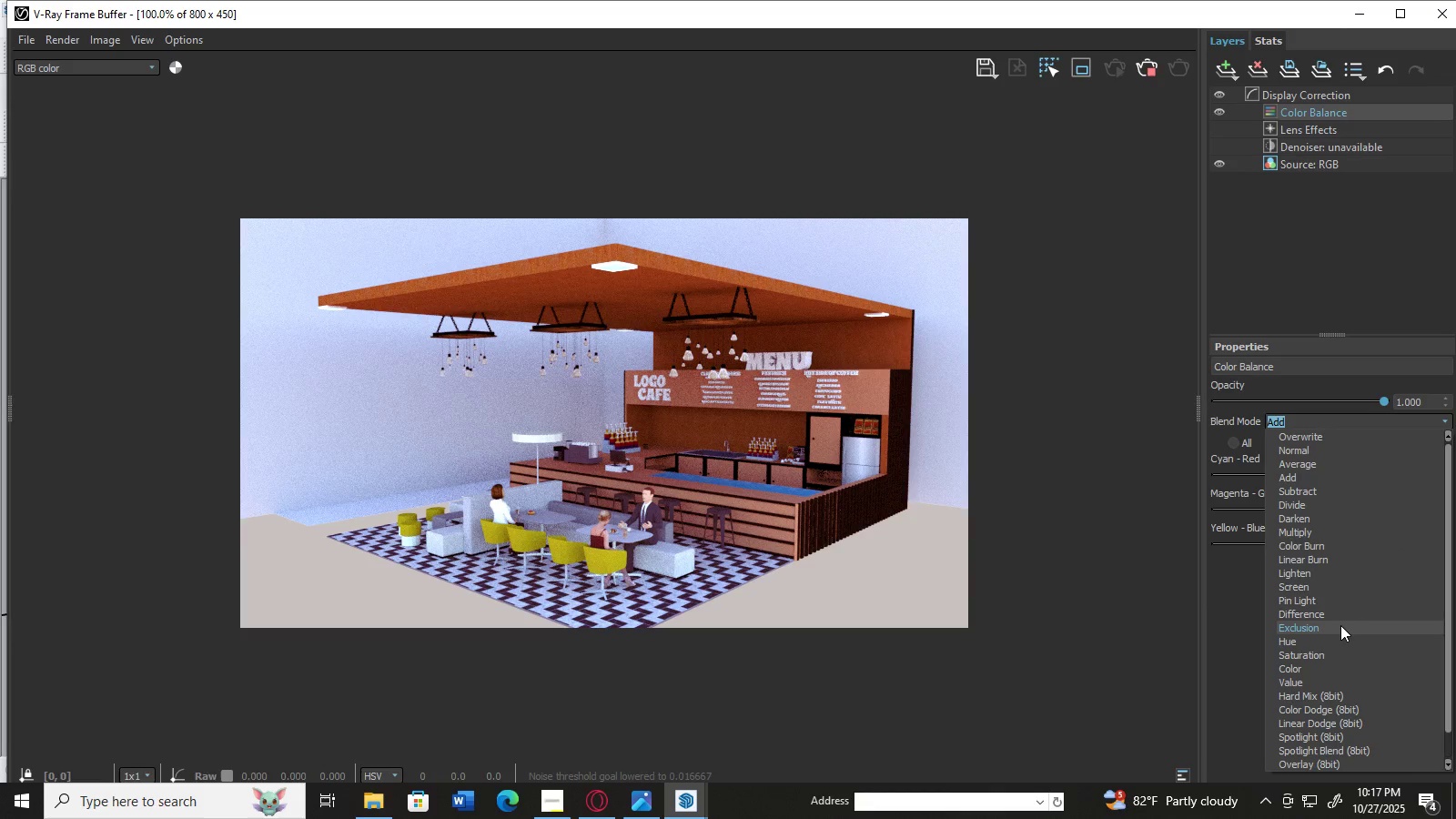 
left_click([1339, 603])
 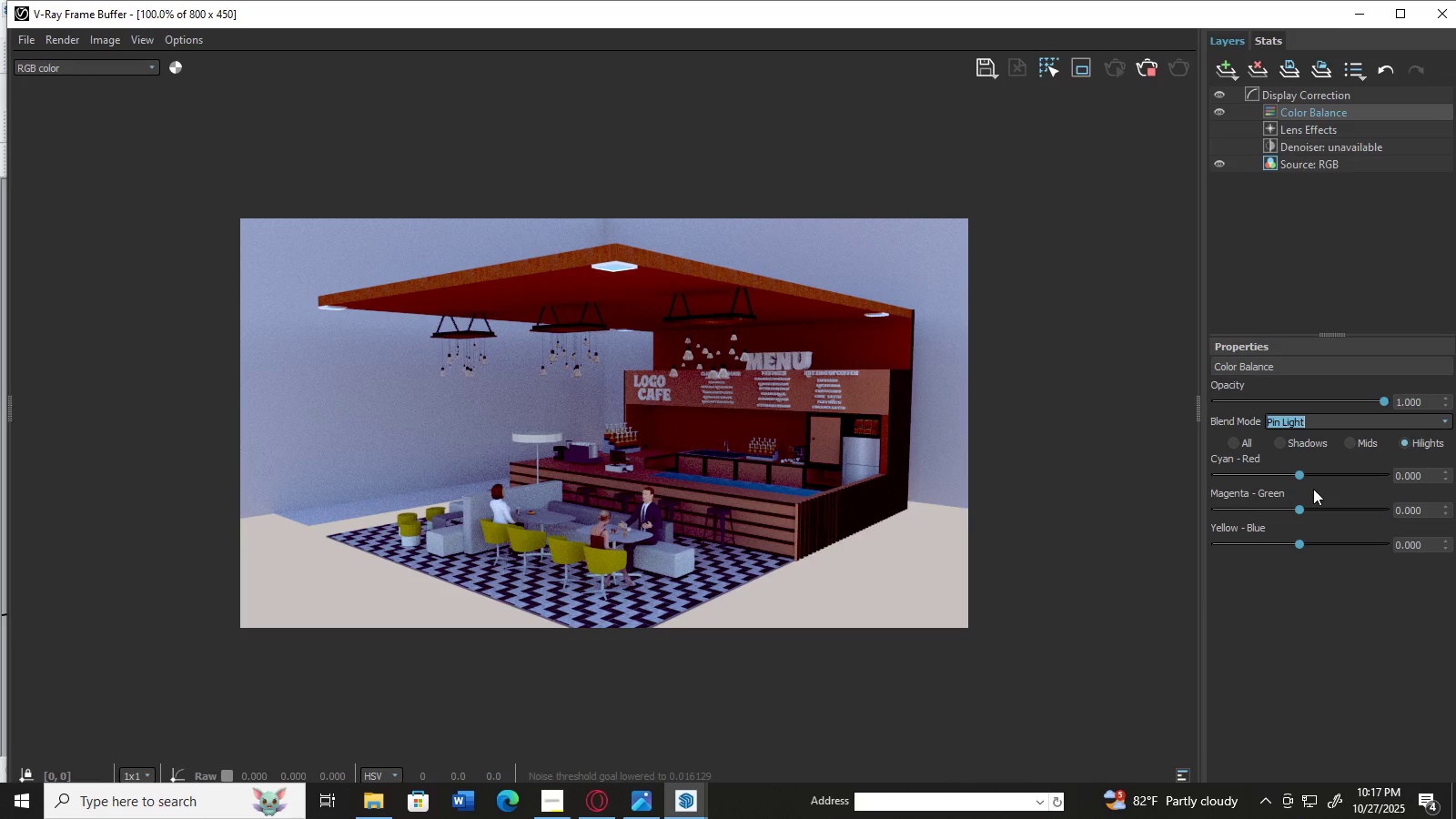 
wait(6.68)
 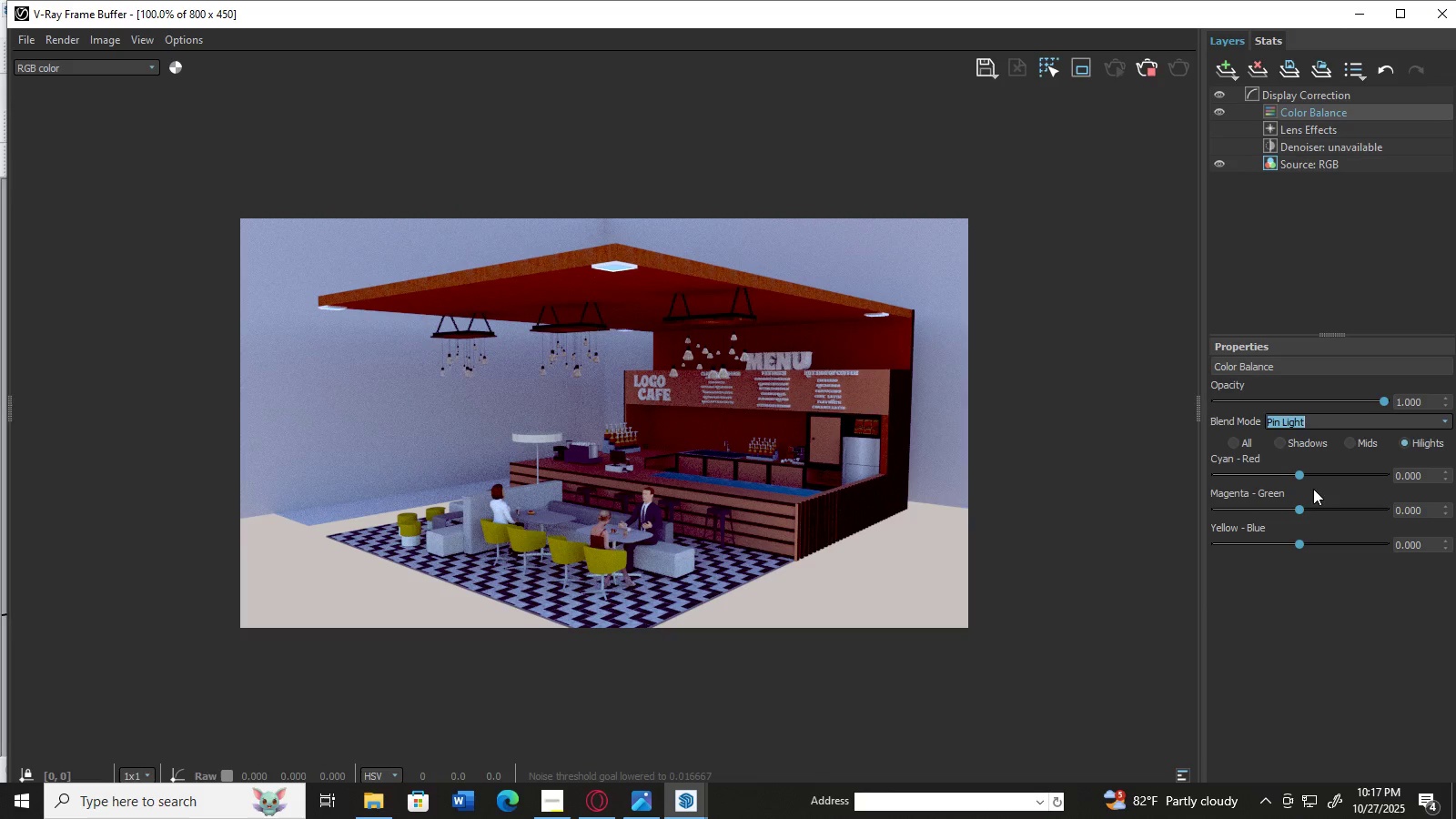 
left_click([1239, 443])
 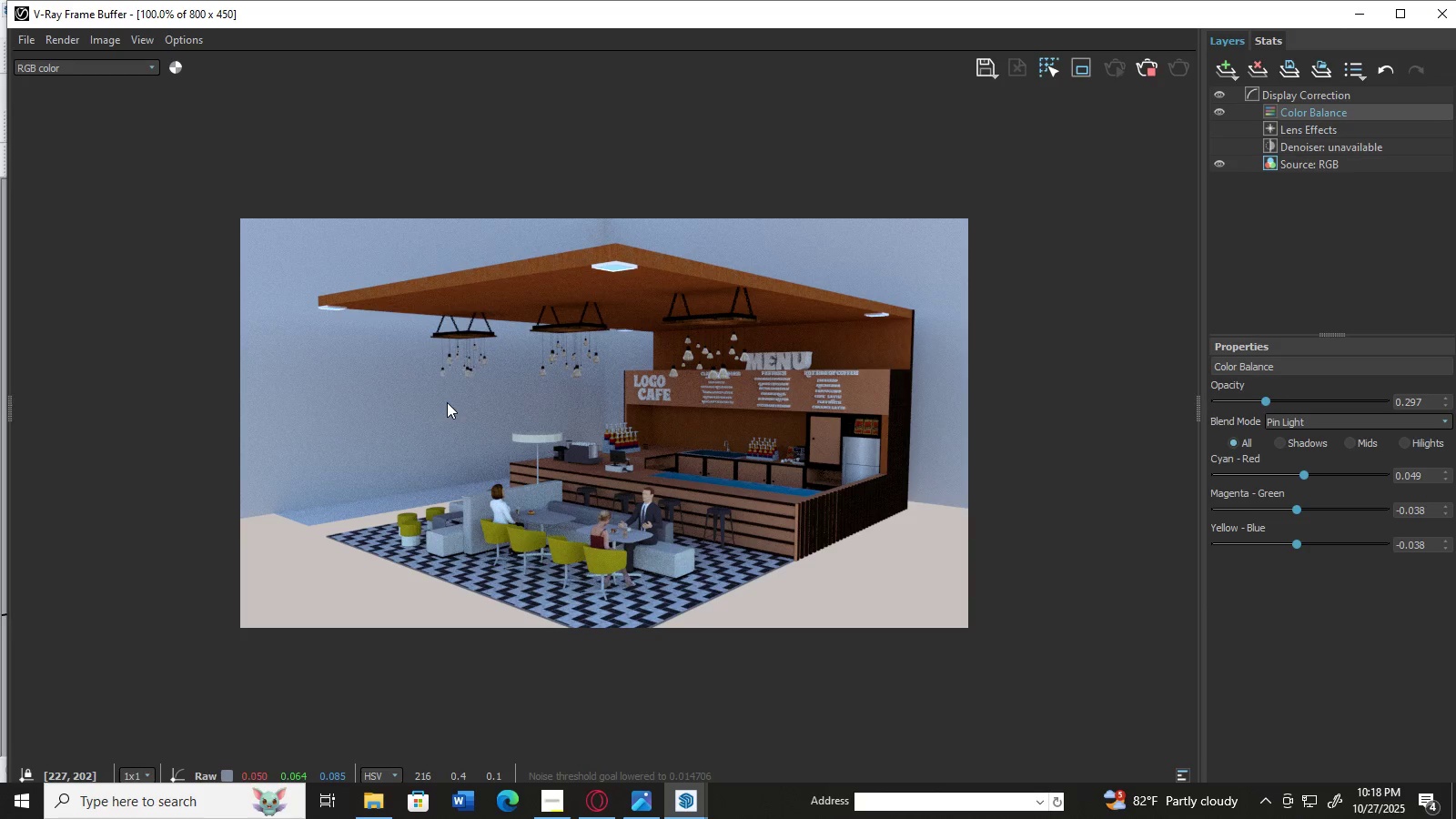 
wait(14.75)
 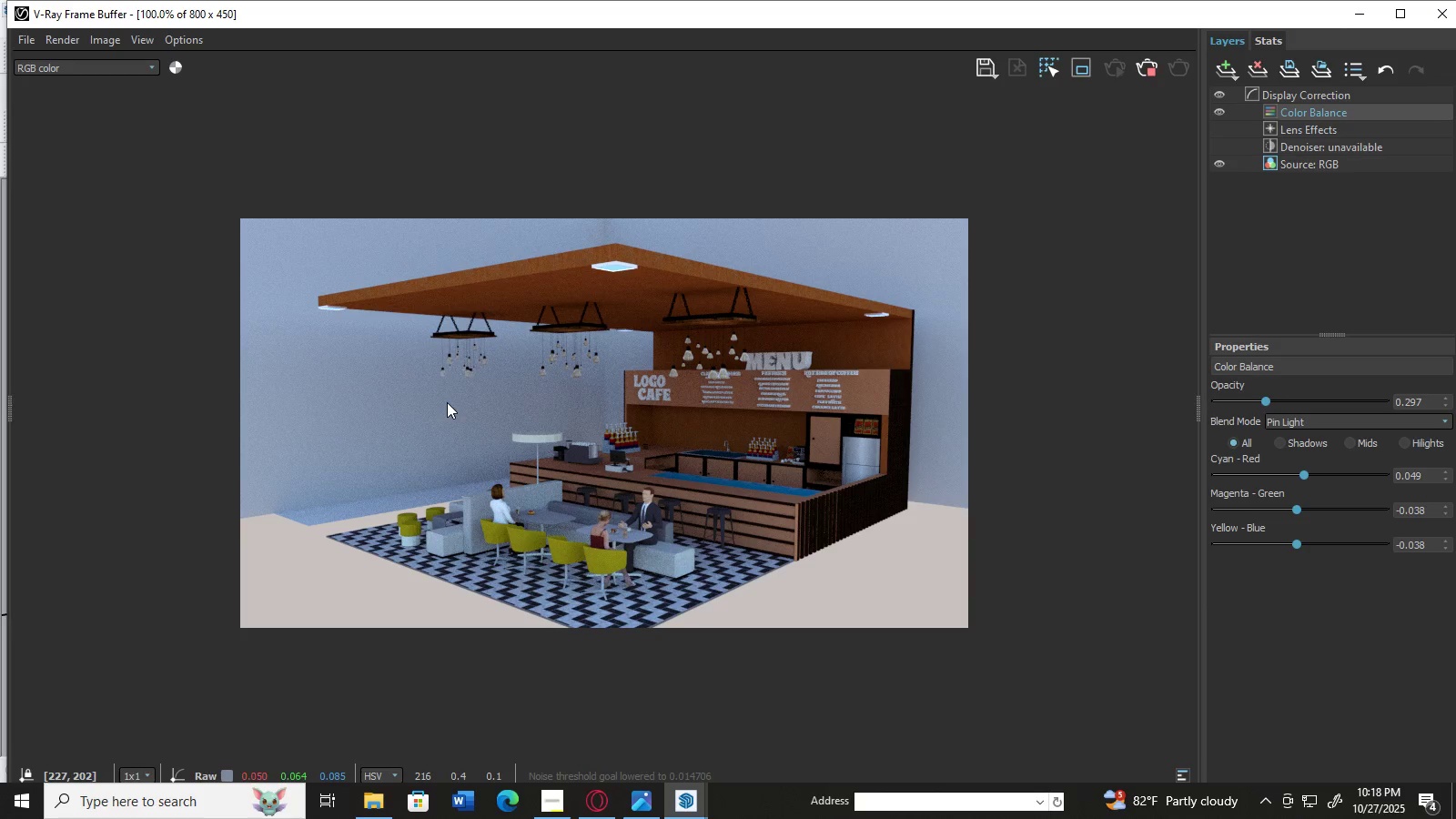 
left_click([559, 794])